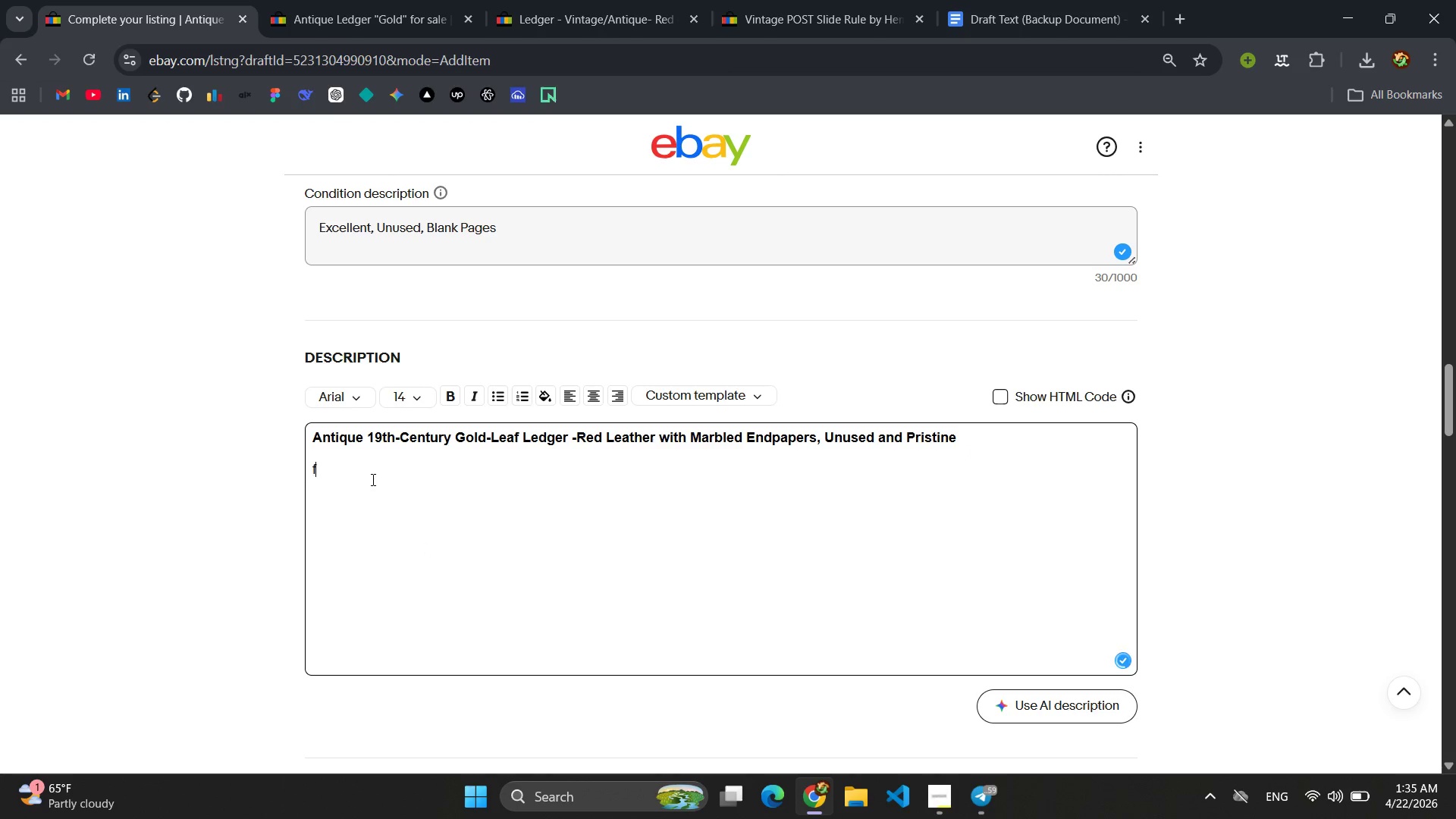 
type(f)
key(Backspace)
type(Historical Contex )
key(Backspace)
type(t:)
 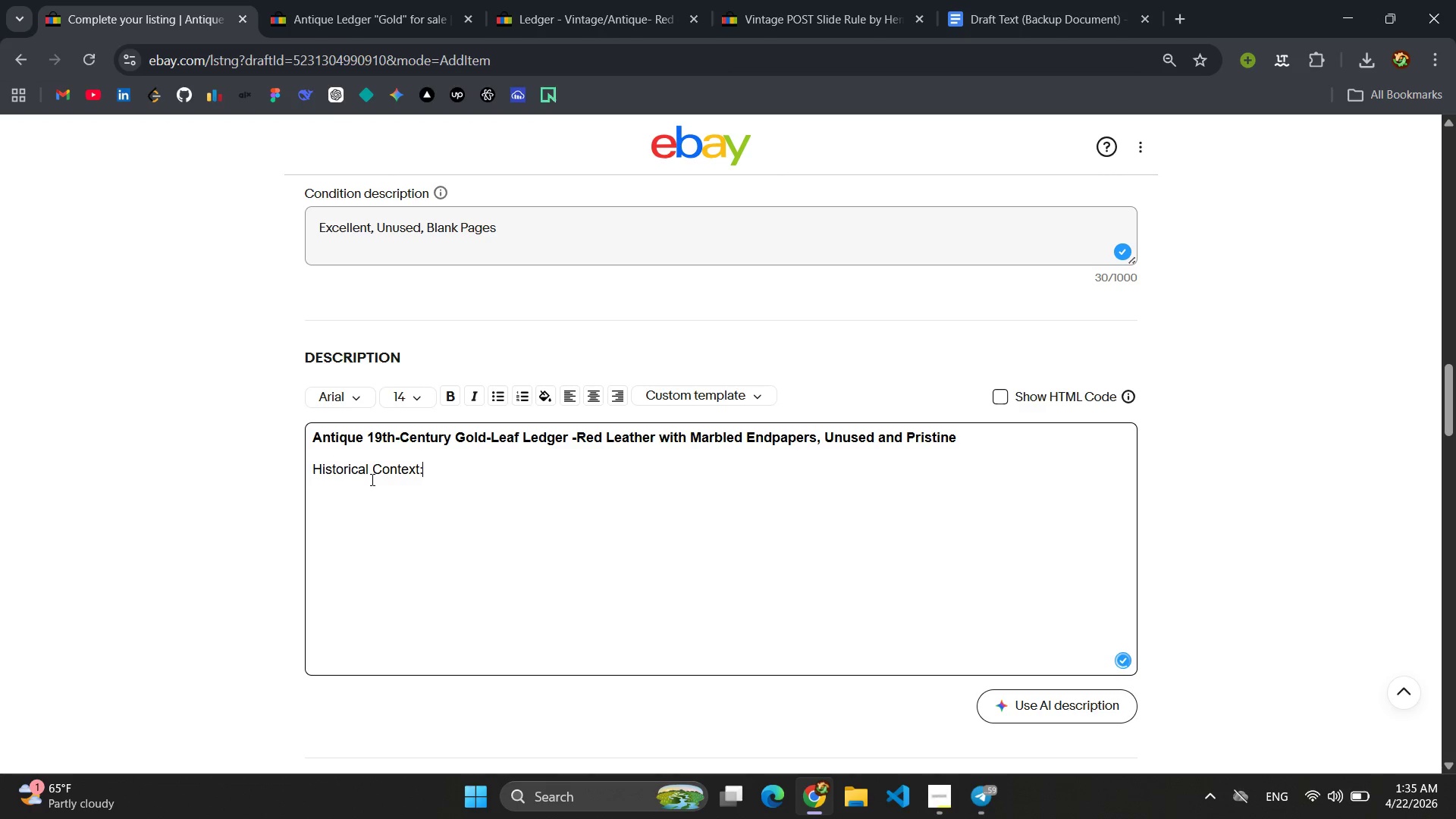 
key(Enter)
 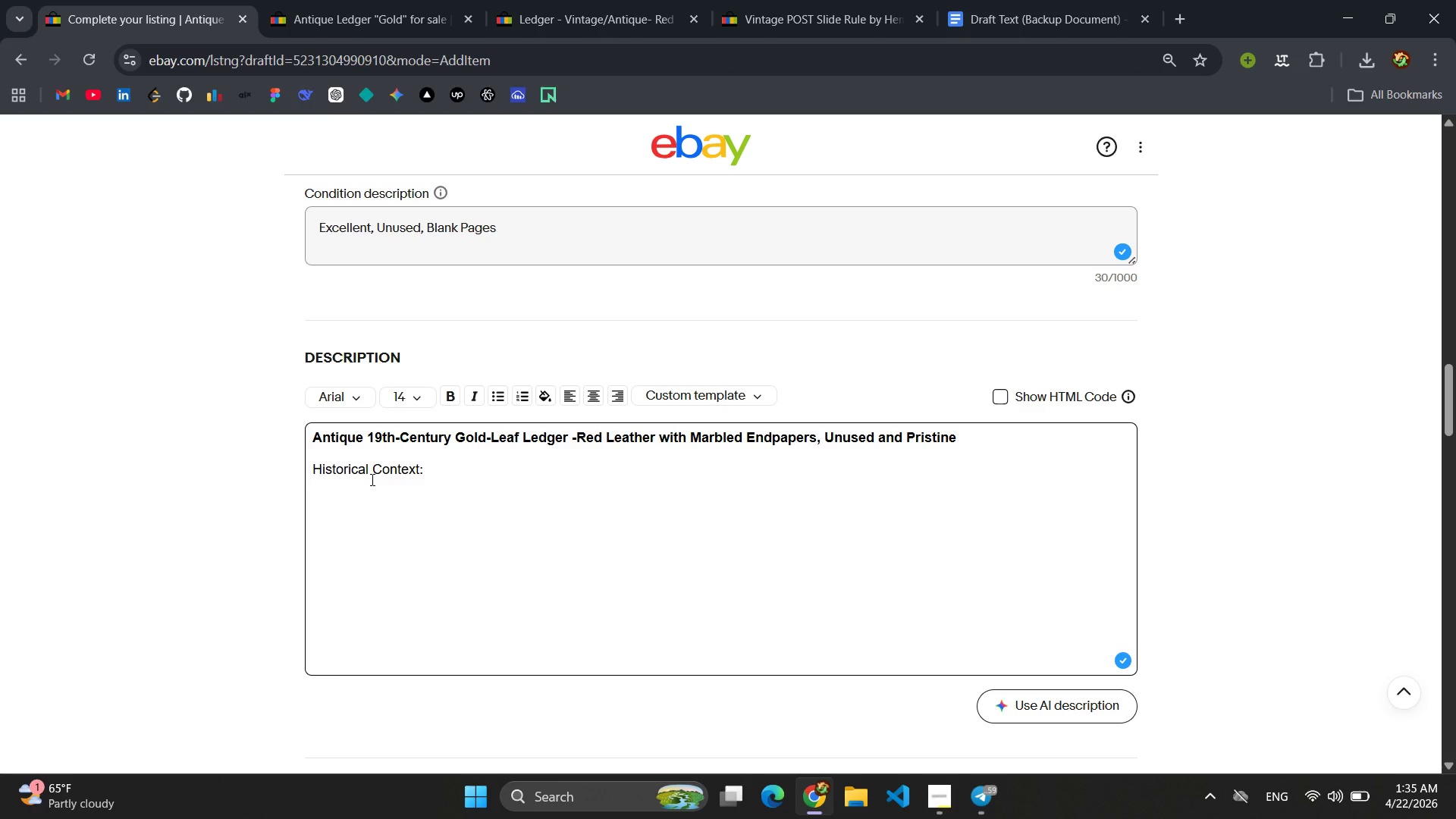 
type(THis )
key(Backspace)
key(Backspace)
key(Backspace)
key(Backspace)
type(his magnificent  )
key(Backspace)
type(folio ledger is a direct artifact form the golden age of )
 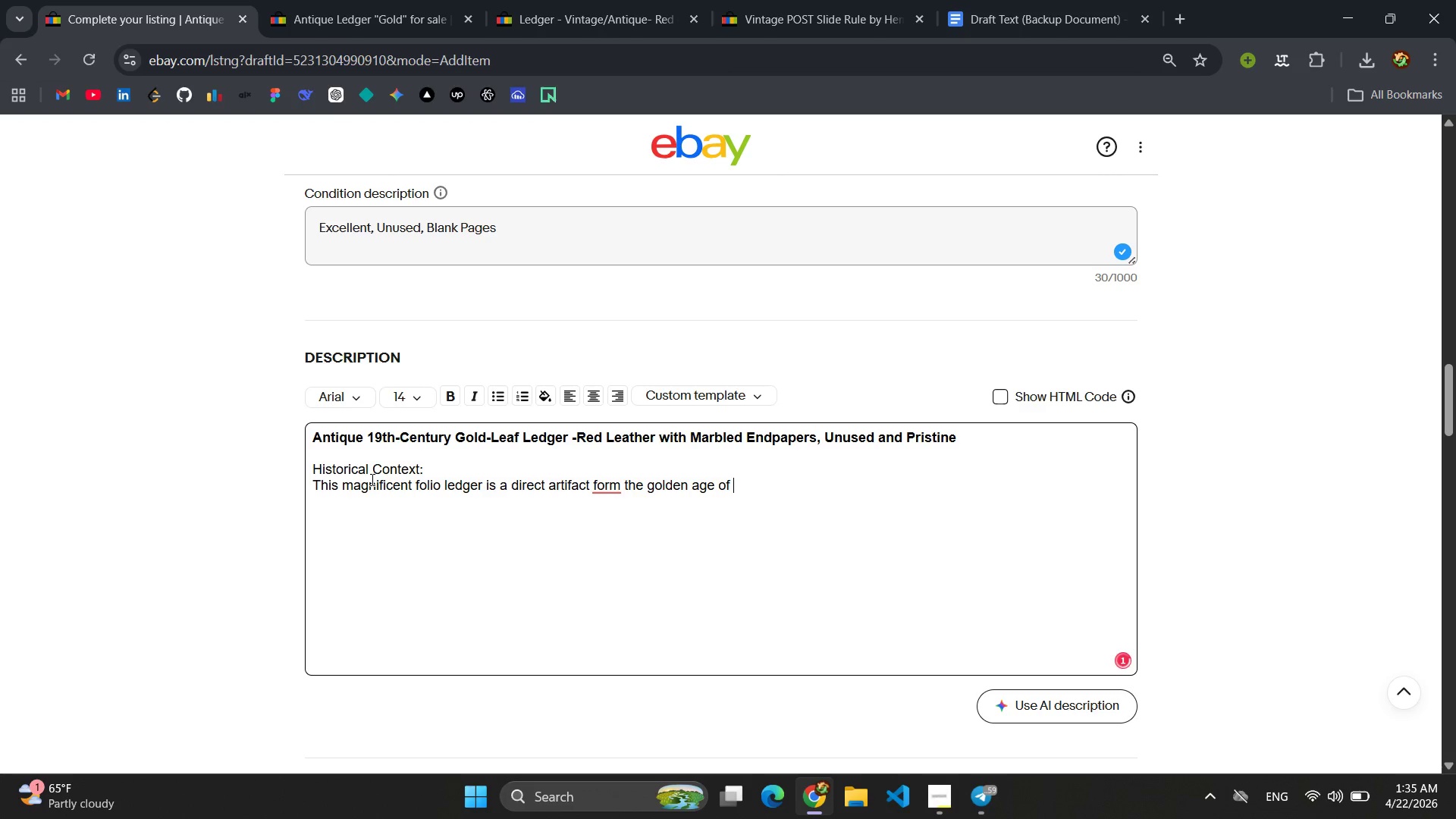 
hold_key(key=Backspace, duration=1.12)
 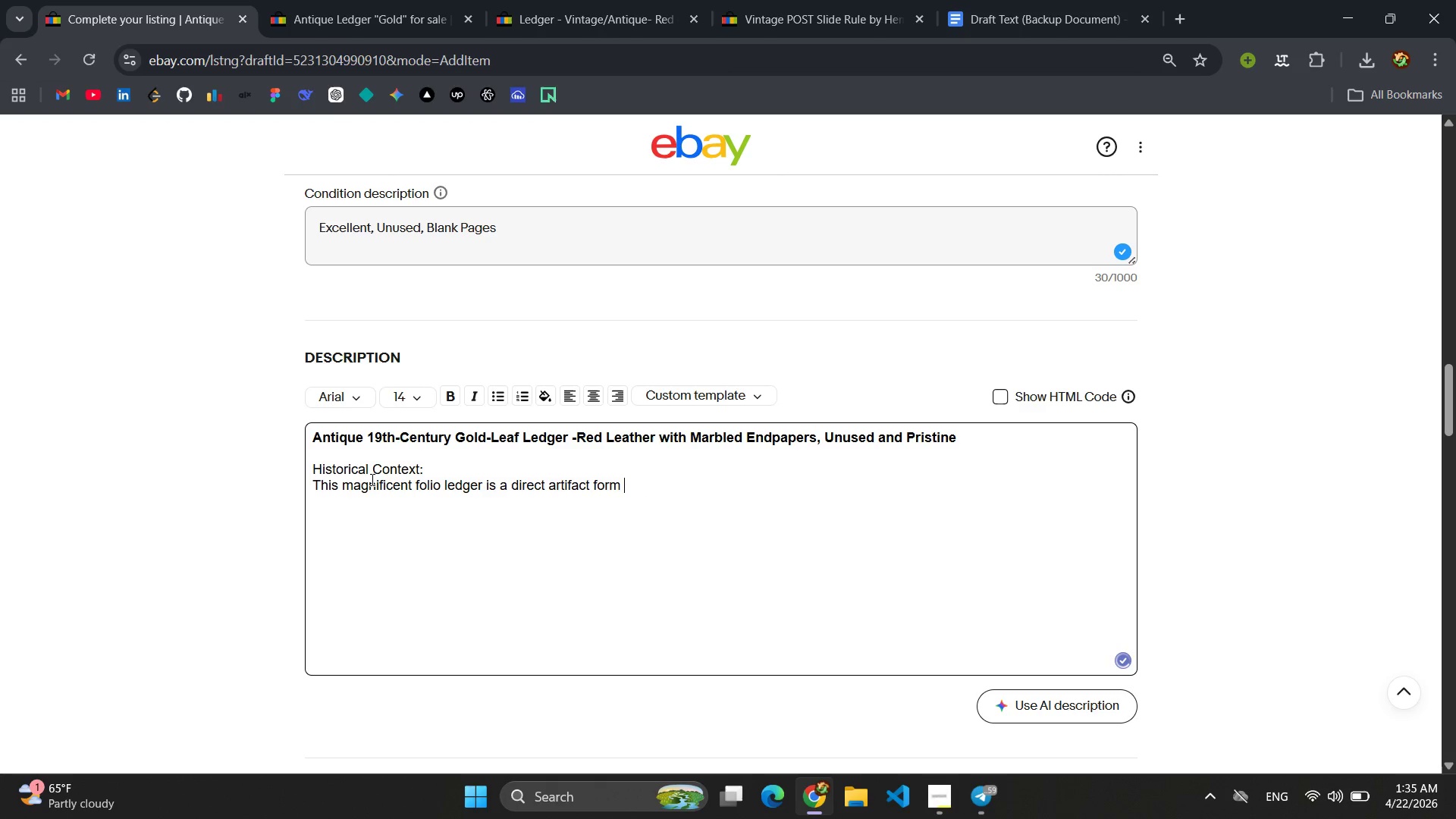 
key(Backspace)
key(Backspace)
key(Backspace)
key(Backspace)
type(rom the golden age of Acm)
key(Backspace)
key(Backspace)
type(merical)
key(Backspace)
type(n and Brith)
key(Backspace)
type(ish commerce )
key(Backspace)
type(. during the late 19th centure, the ma)
key(Backspace)
type(eticulous are of double )
key(Backspace)
type(-entery bookkeeping was the backbone of every suf)
key(Backspace)
type(ccessful enterprise )
key(Backspace)
type(, from railroads and textile mills to banks and trading houses. A ledger of this quai)
key(Backspace)
type(lity-bound in re)
key(Backspace)
type(ich red leaterh)
key(Backspace)
key(Backspace)
key(Backspace)
type(her with eleborate gold-lef toolin g)
key(Backspace)
key(Backspace)
type(g -was a signeifcant investen)
key(Backspace)
type(m)
key(Backspace)
key(Backspace)
type(mn)
key(Backspace)
type(ent reso)
key(Backspace)
type(erevd)
 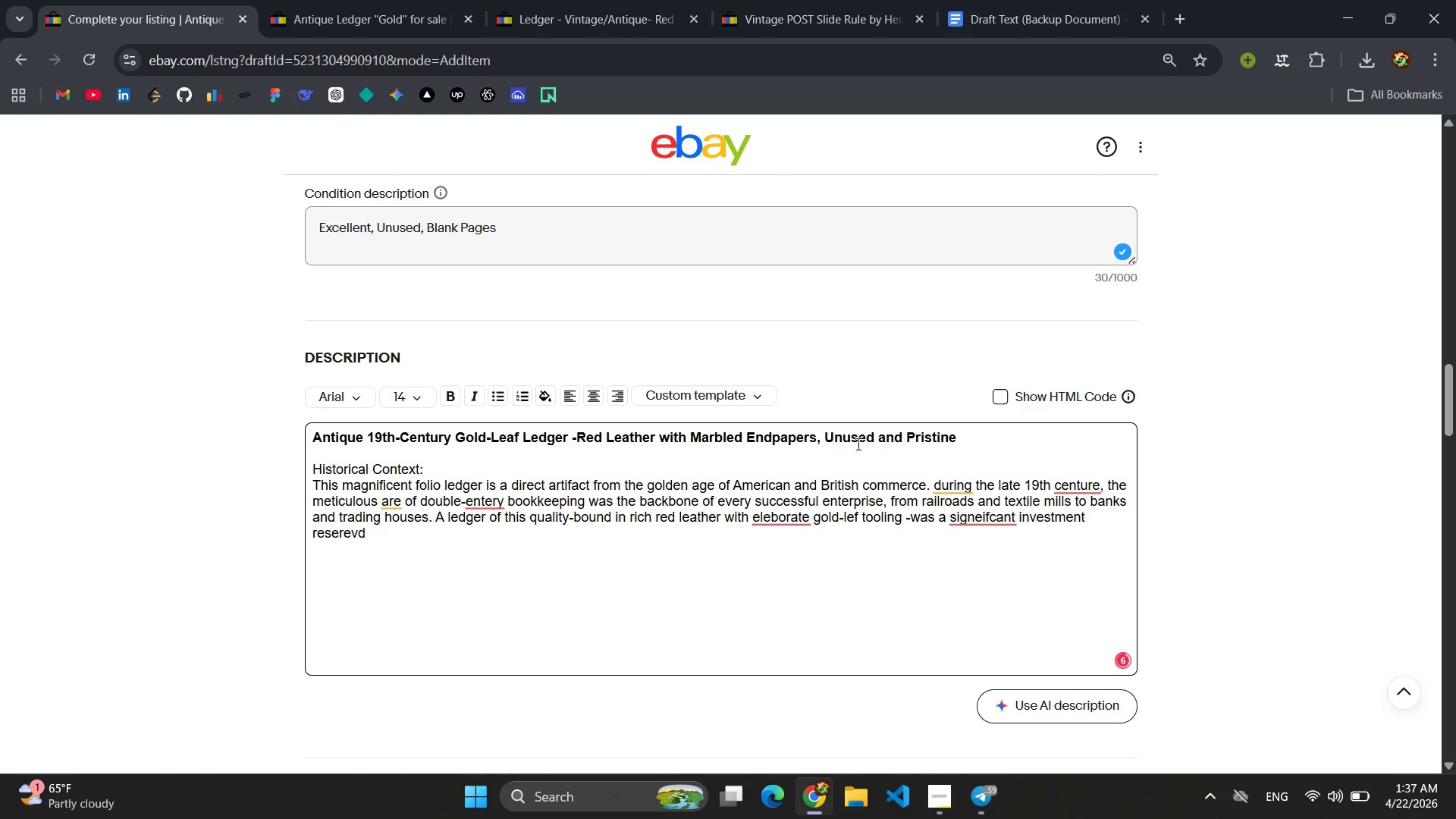 
left_click([966, 488])
 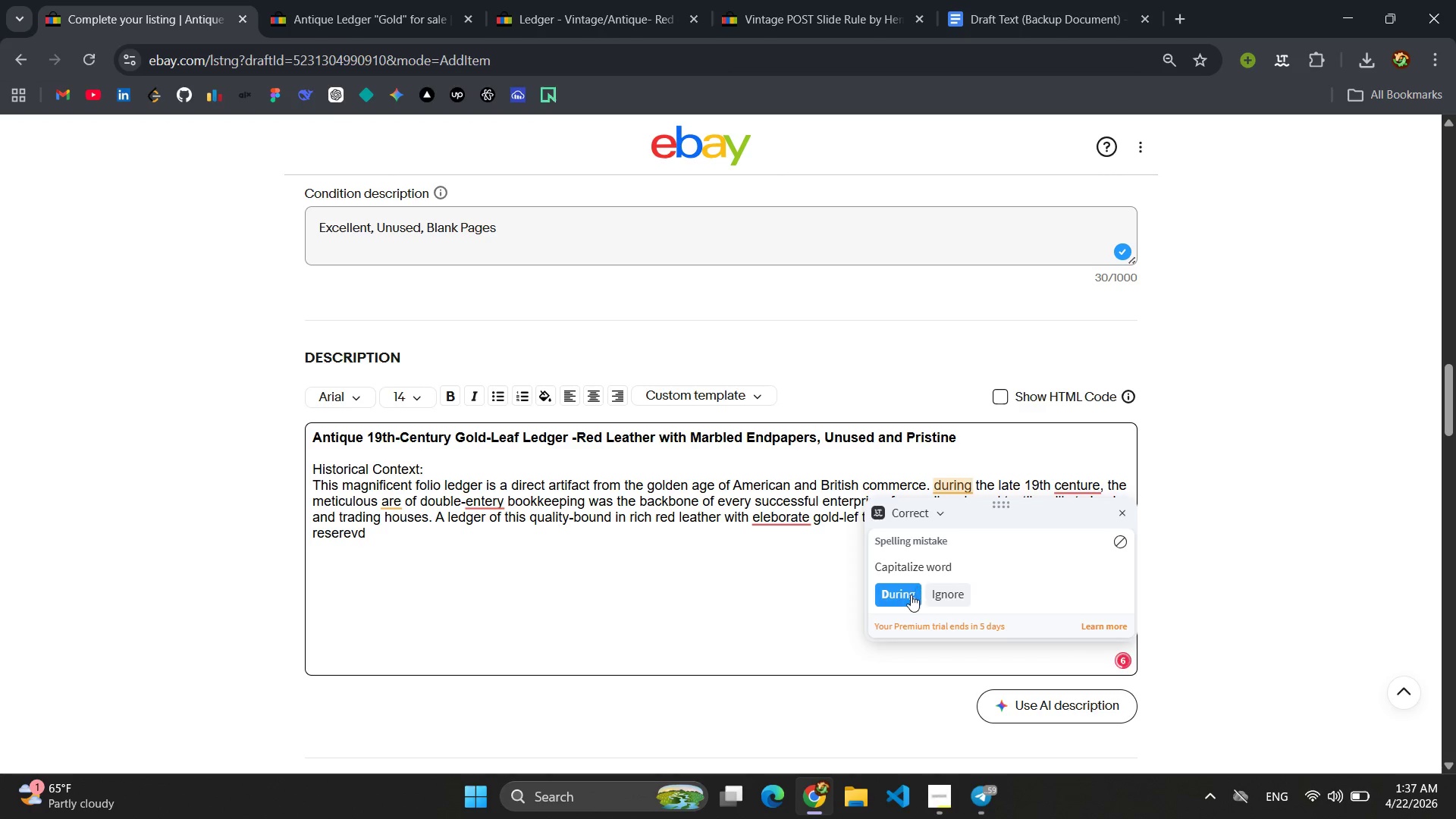 
left_click([911, 595])
 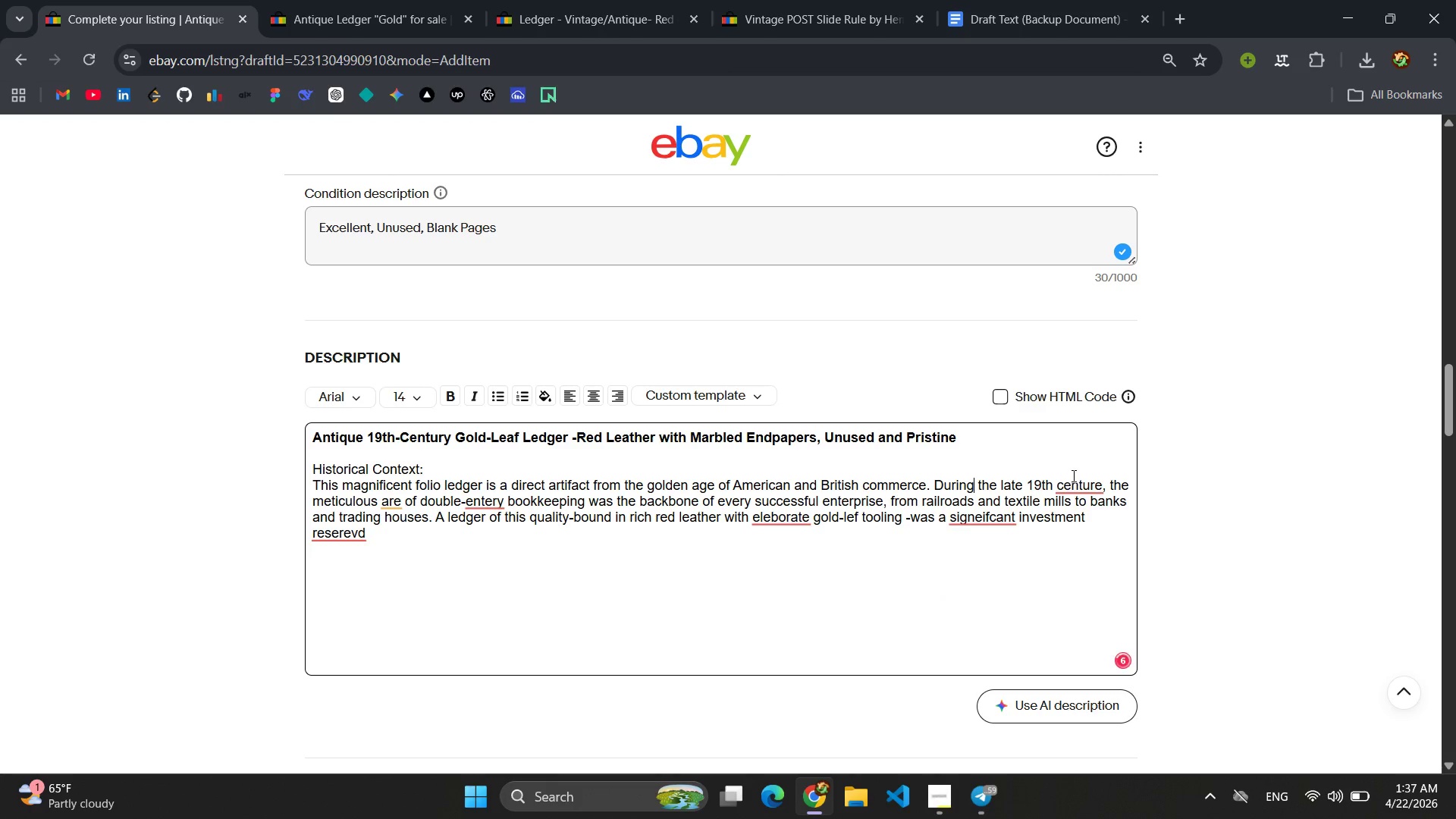 
left_click([1075, 484])
 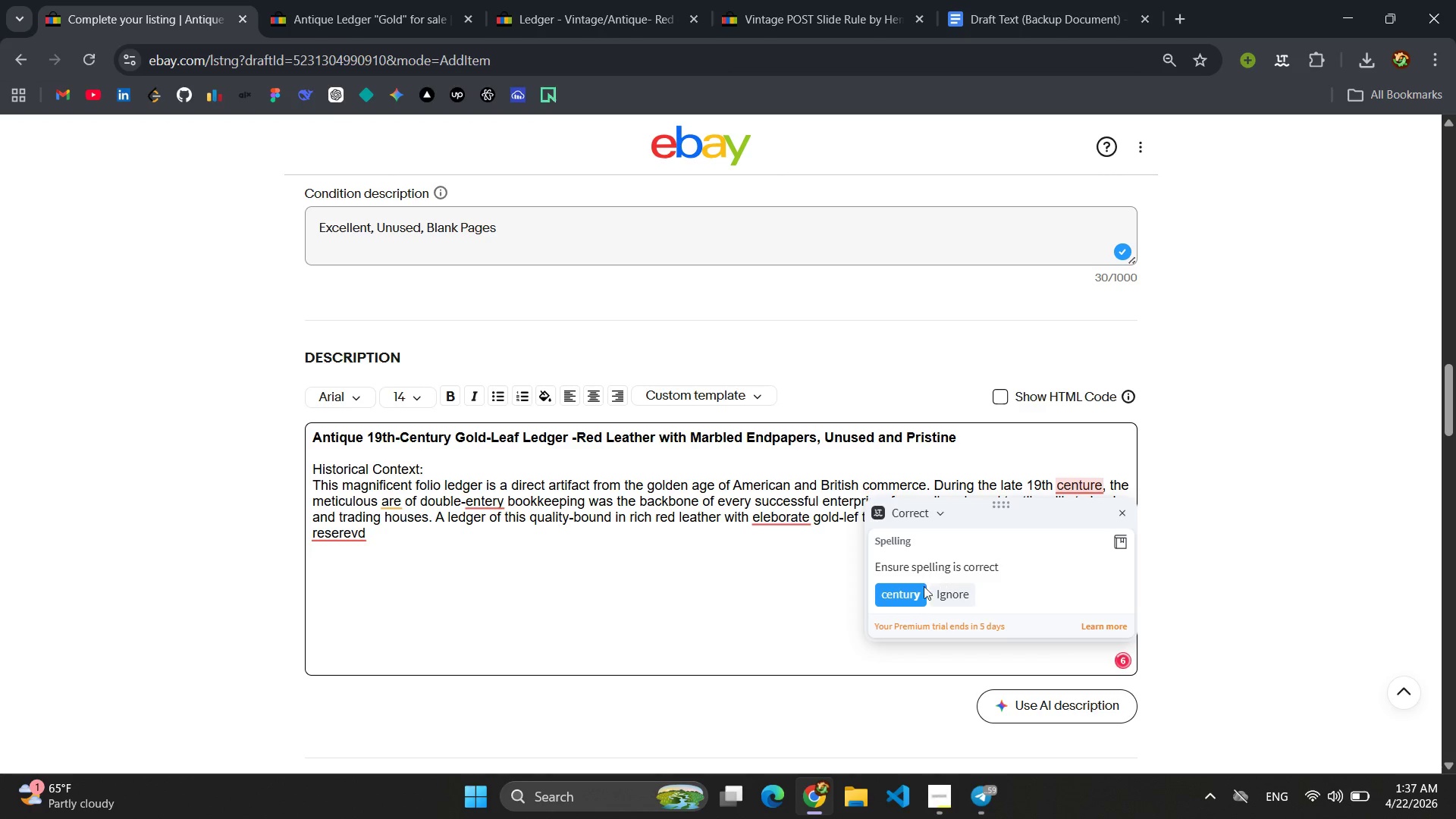 
left_click([906, 593])
 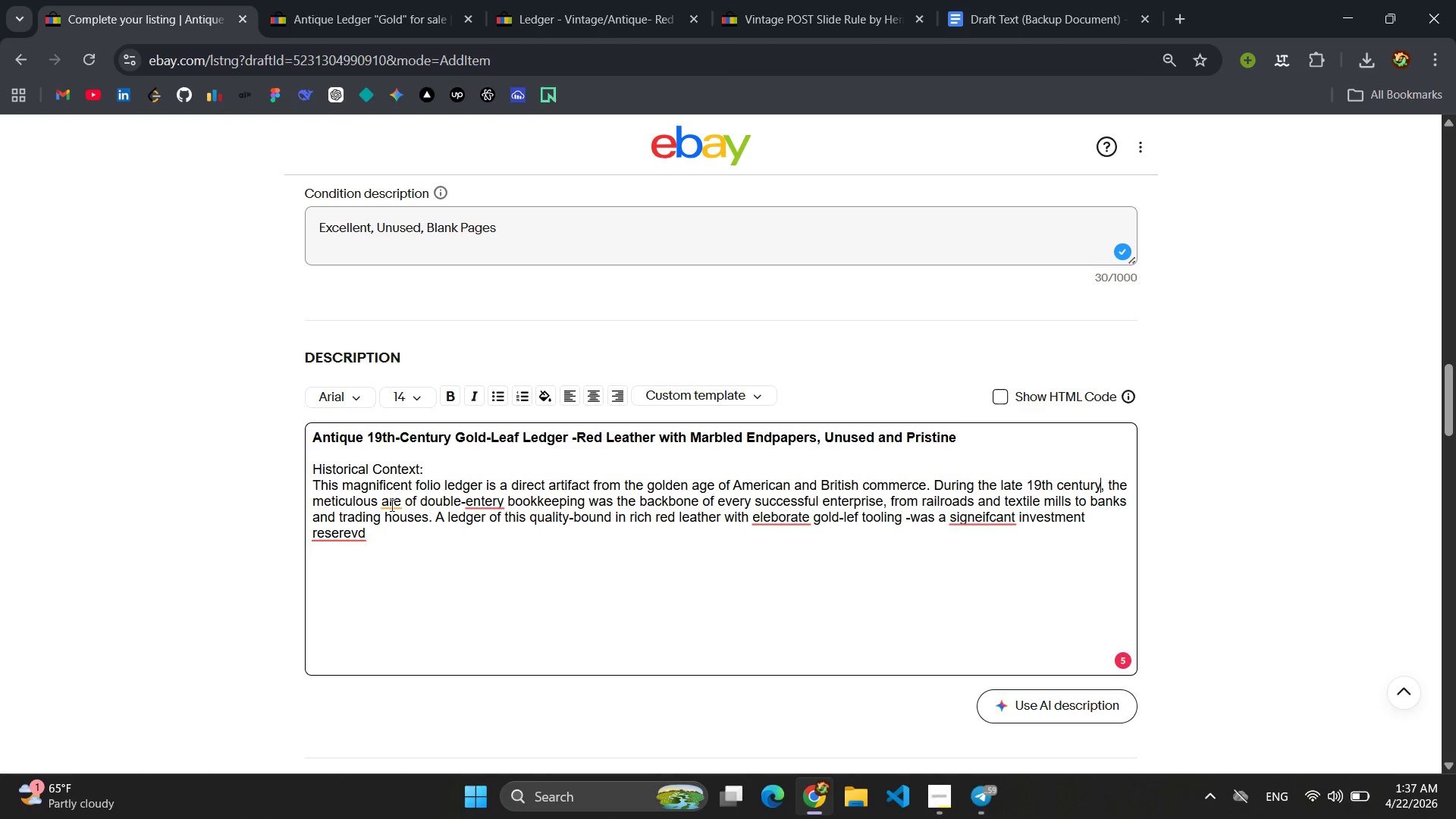 
left_click([394, 501])
 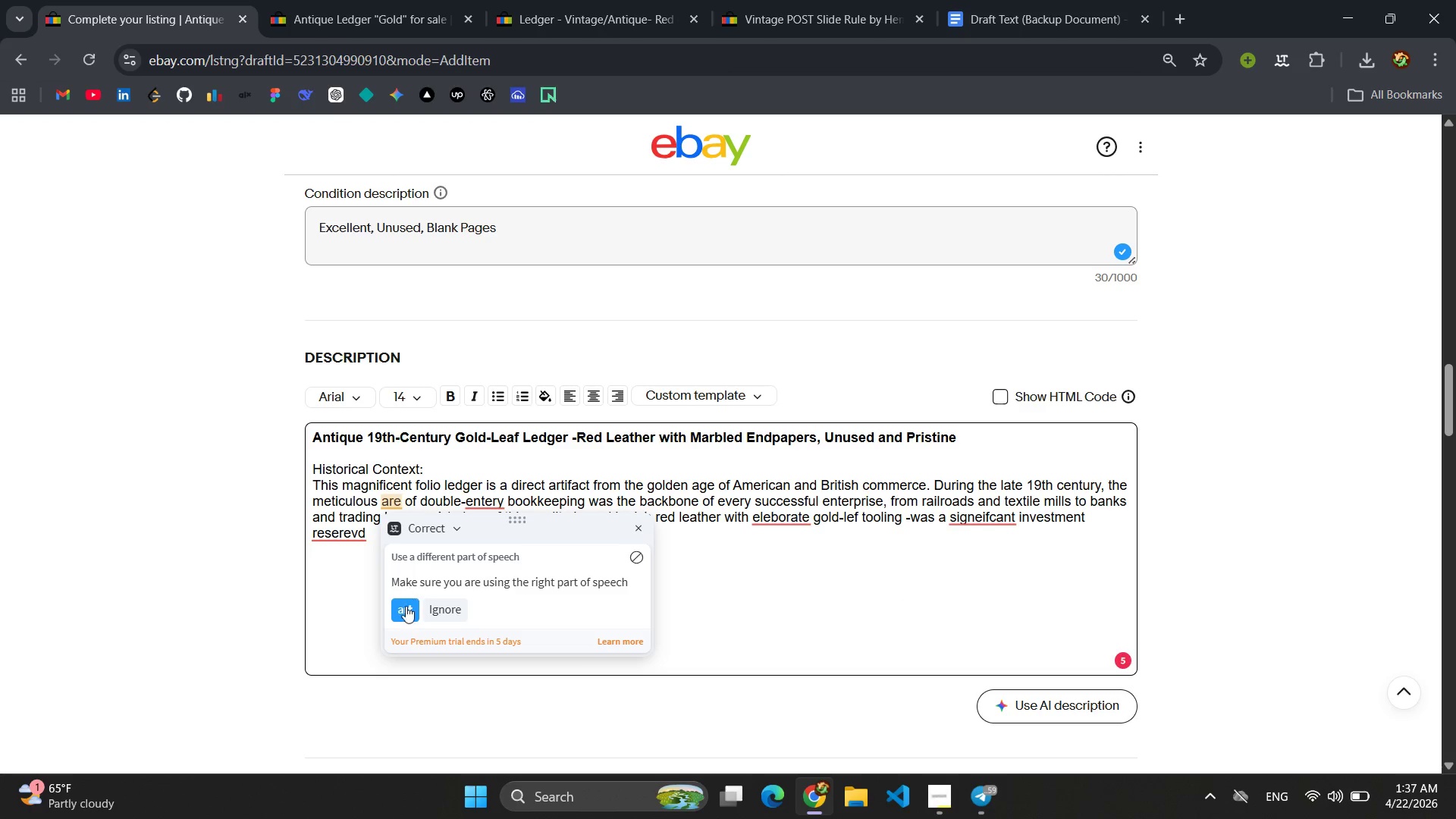 
left_click([406, 610])
 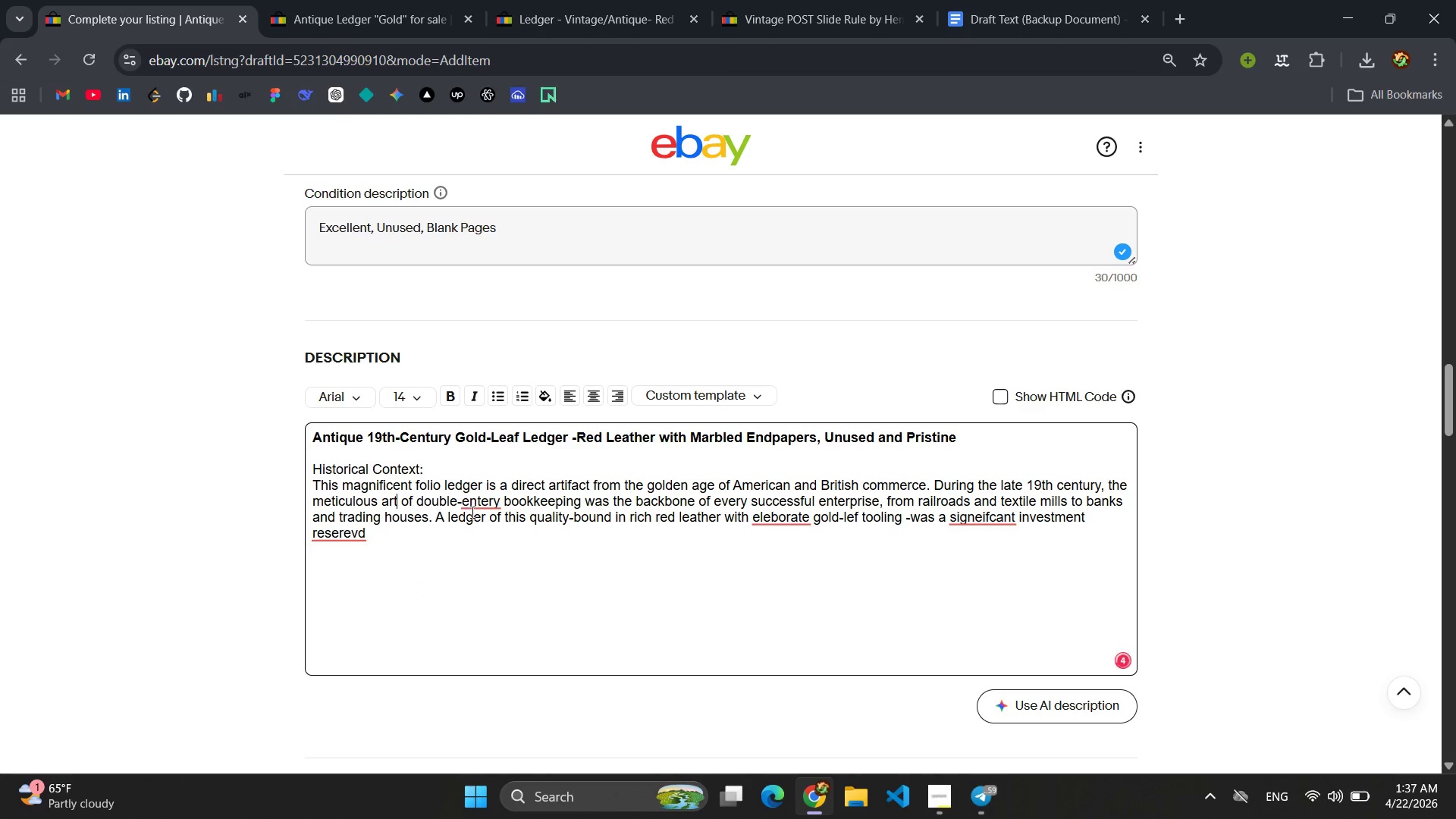 
left_click([477, 504])
 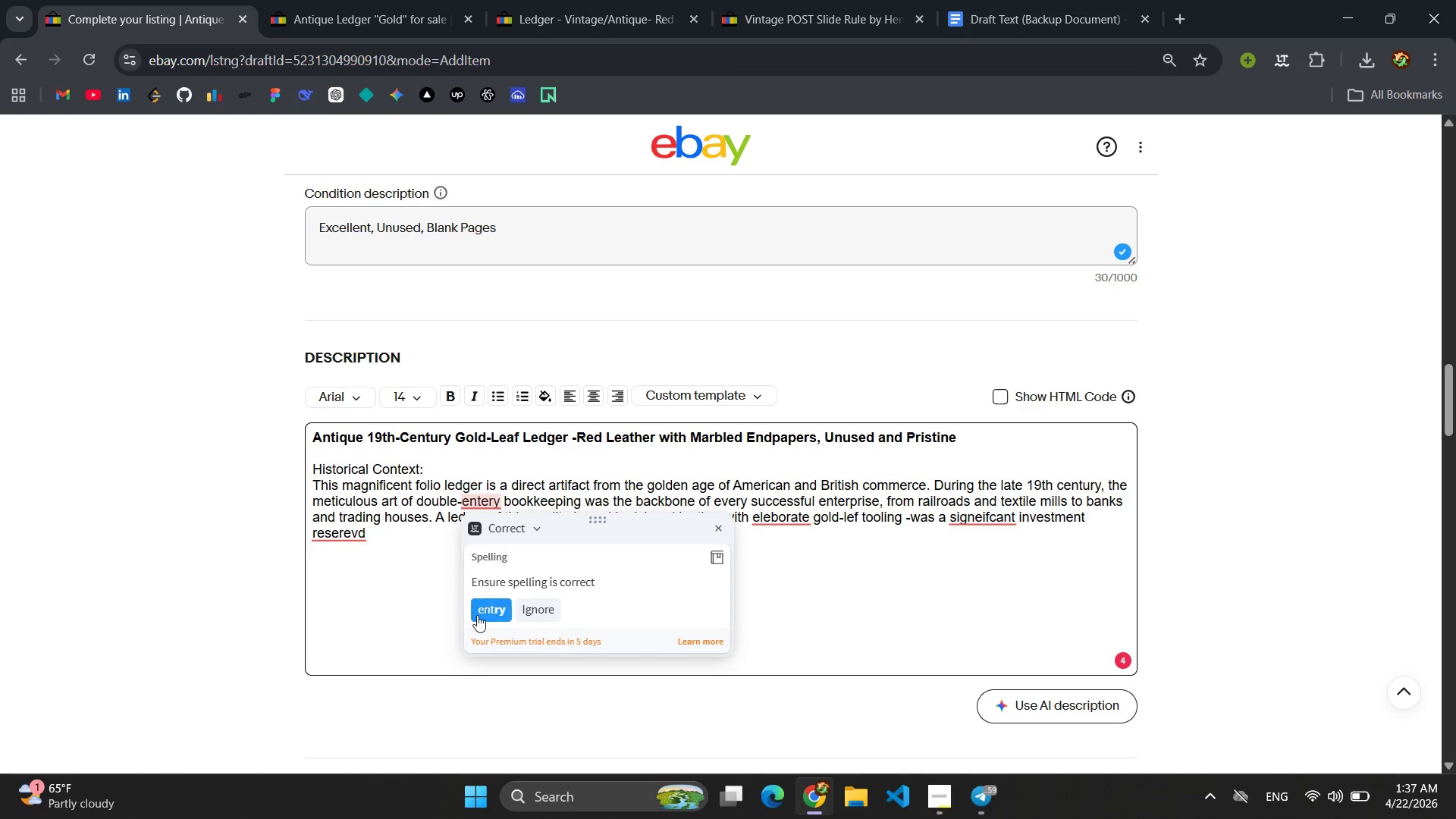 
left_click([477, 615])
 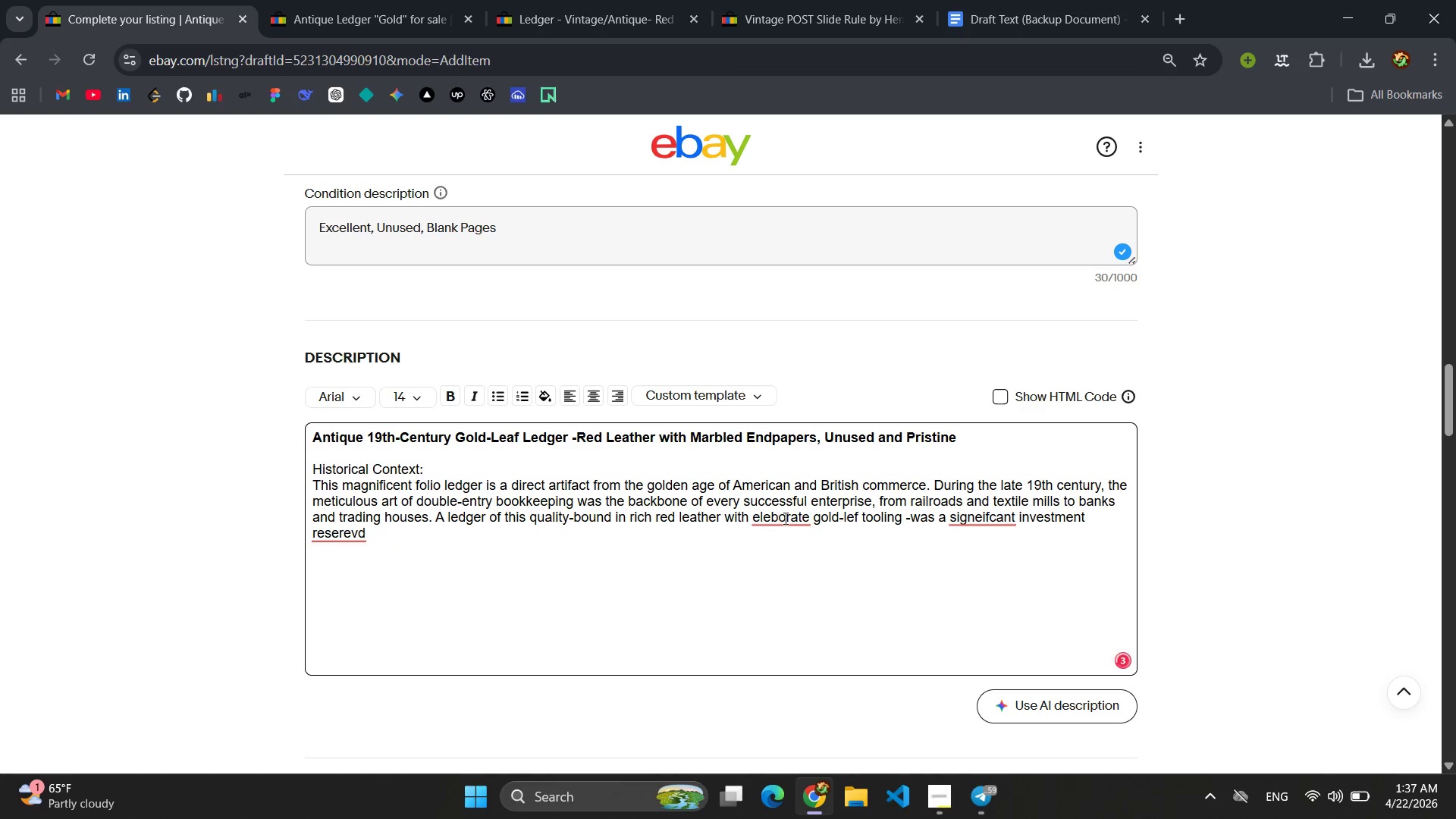 
left_click([785, 519])
 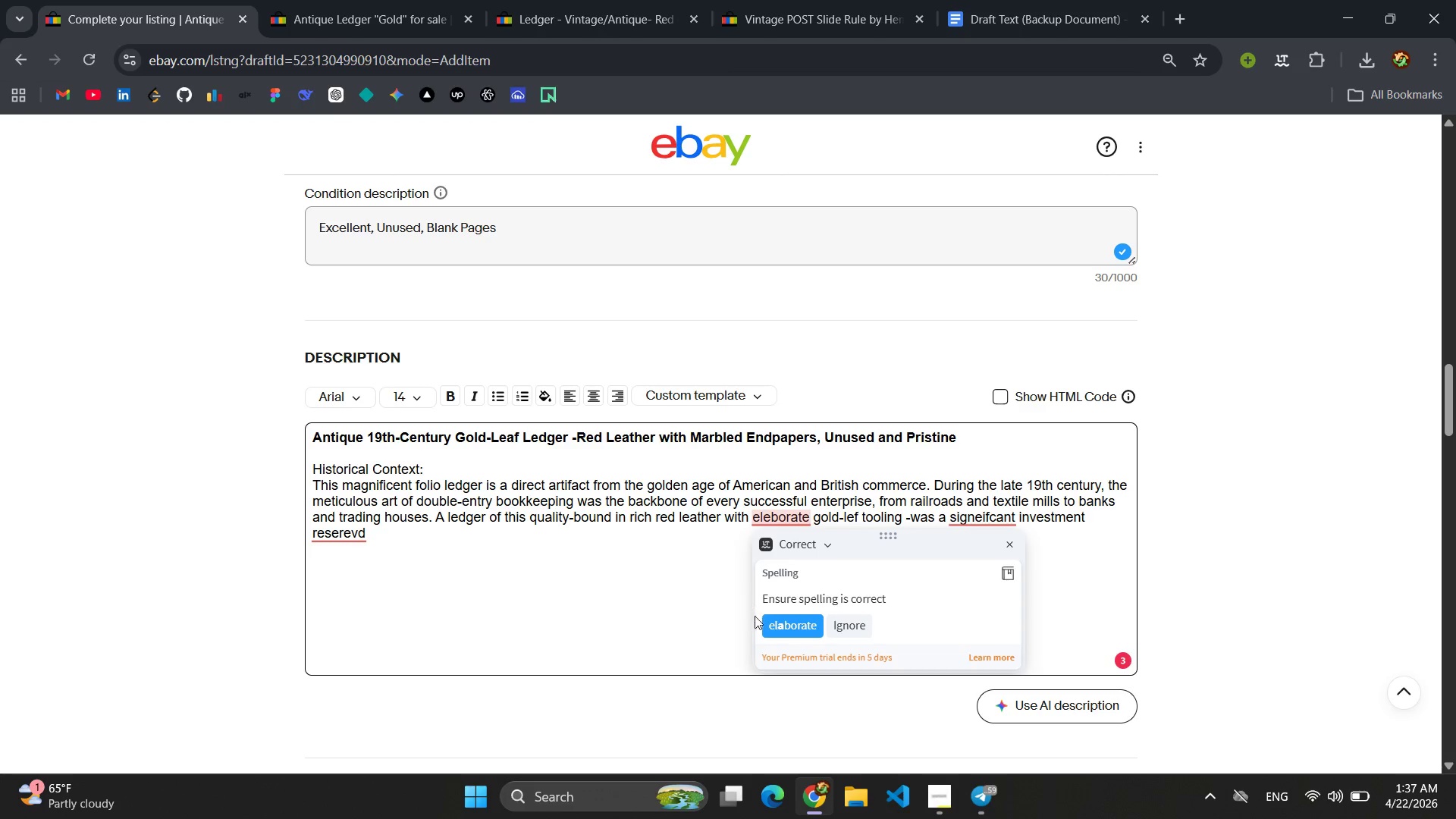 
left_click_drag(start_coordinate=[786, 627], to_coordinate=[791, 627])
 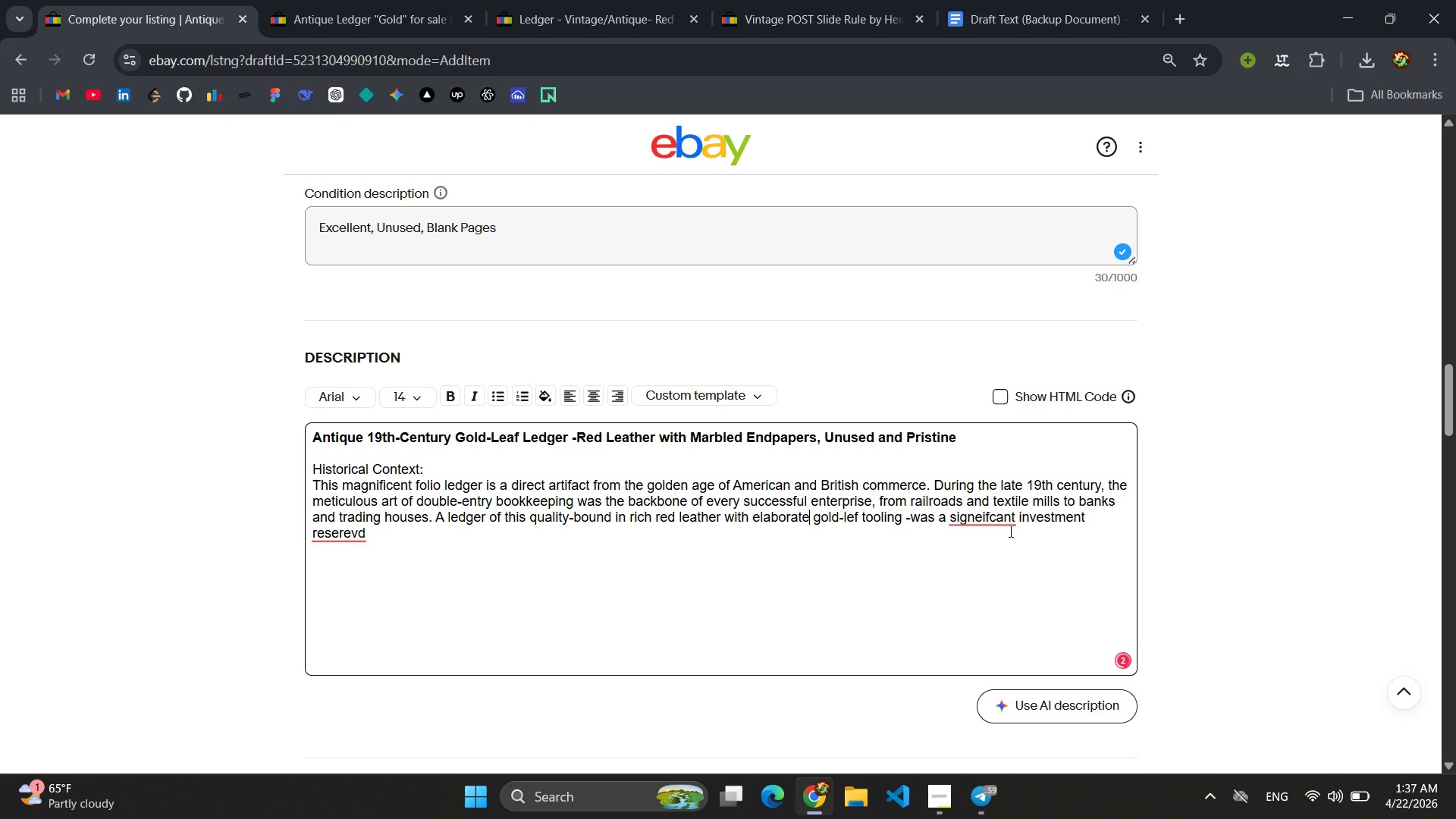 
left_click([1008, 529])
 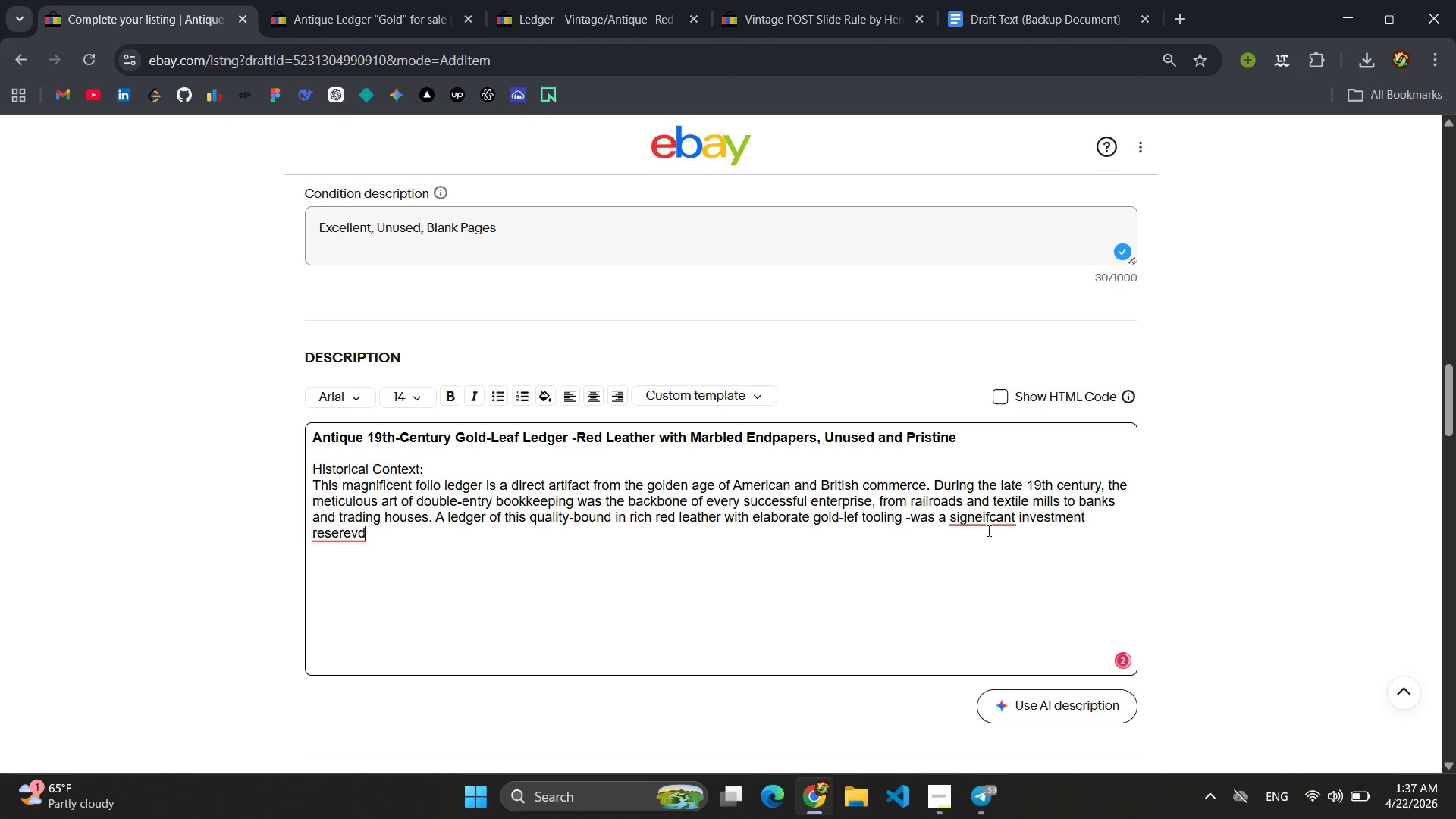 
left_click([997, 516])
 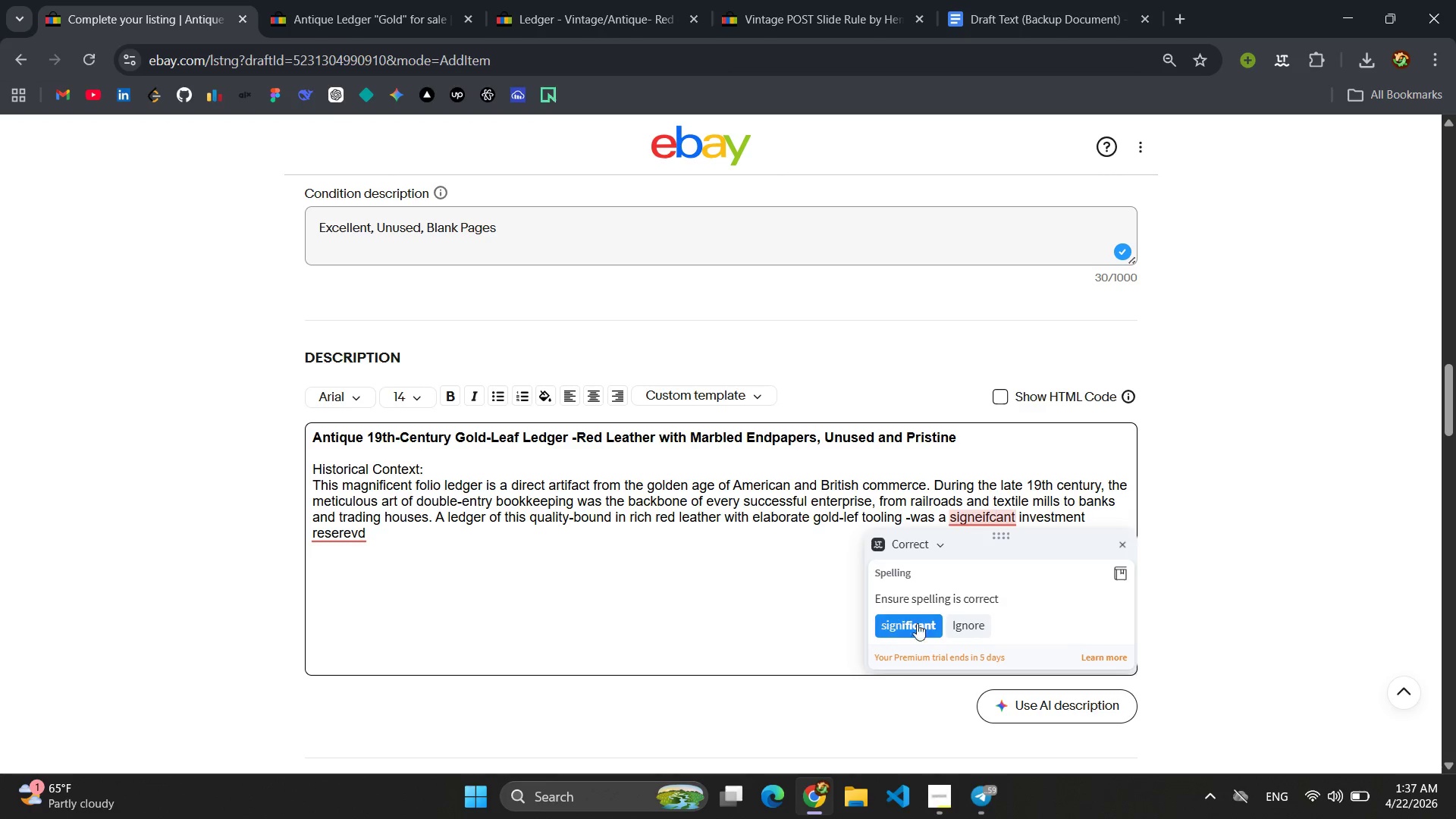 
left_click([904, 632])
 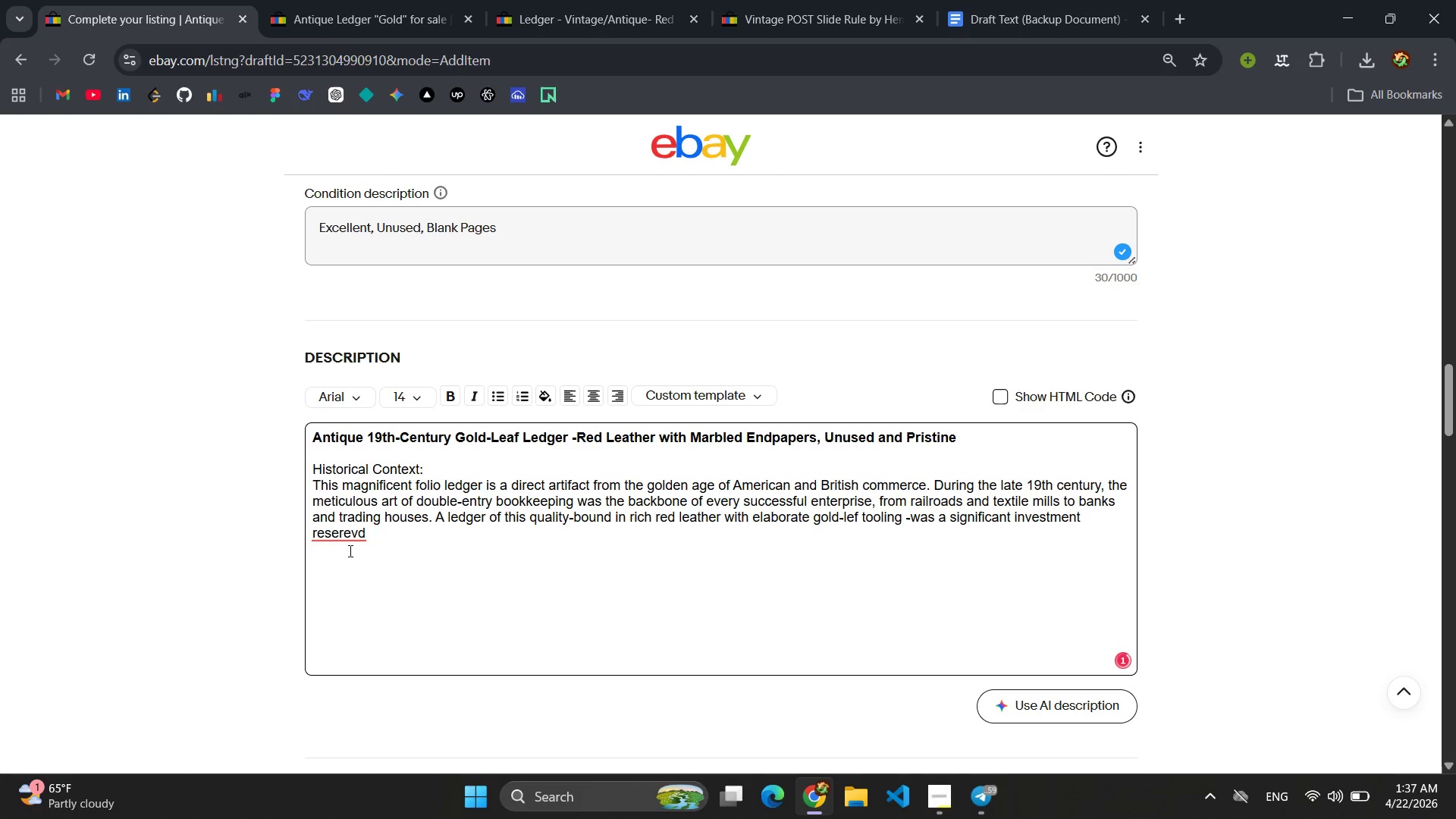 
left_click([349, 546])
 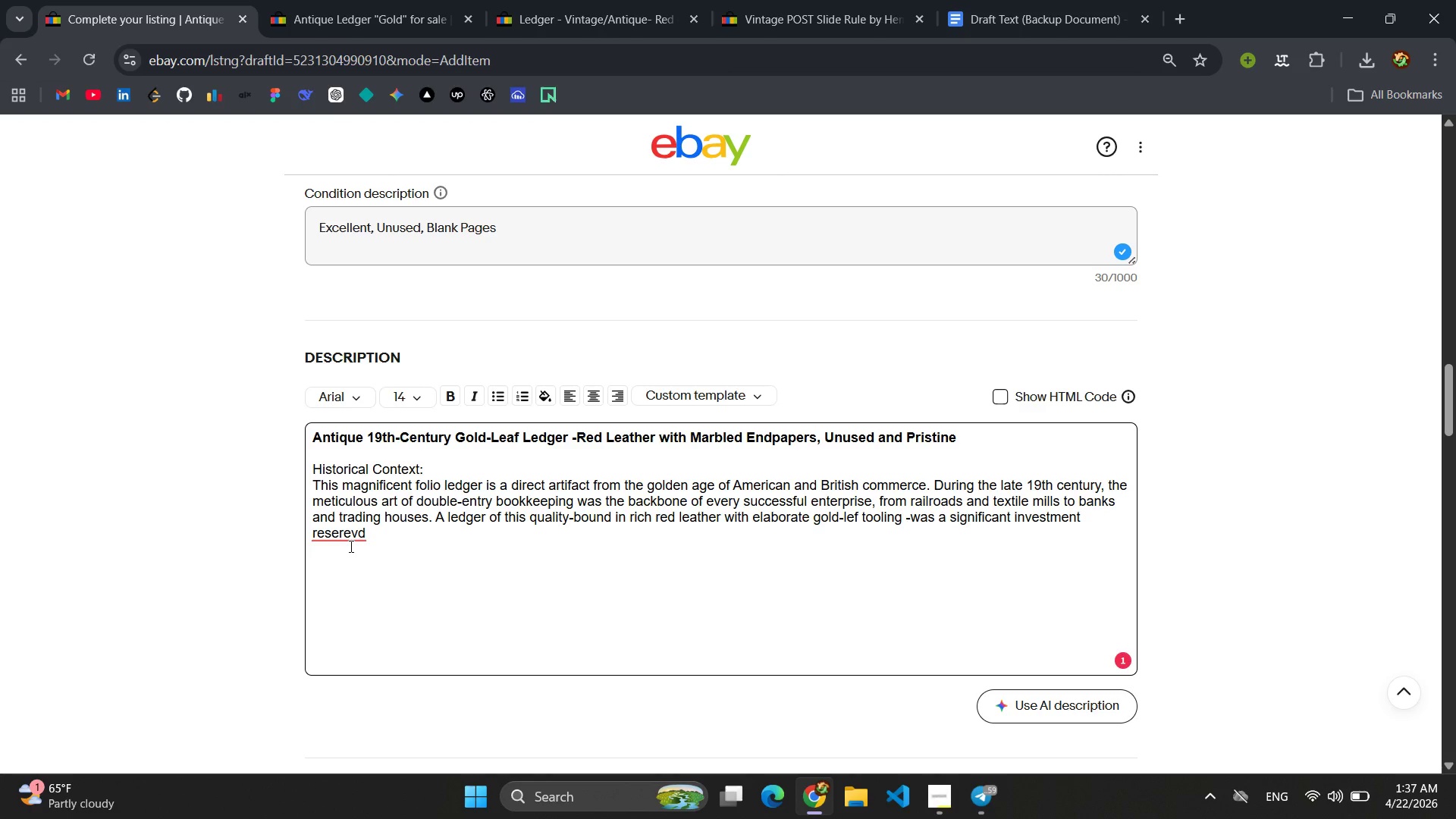 
left_click([350, 546])
 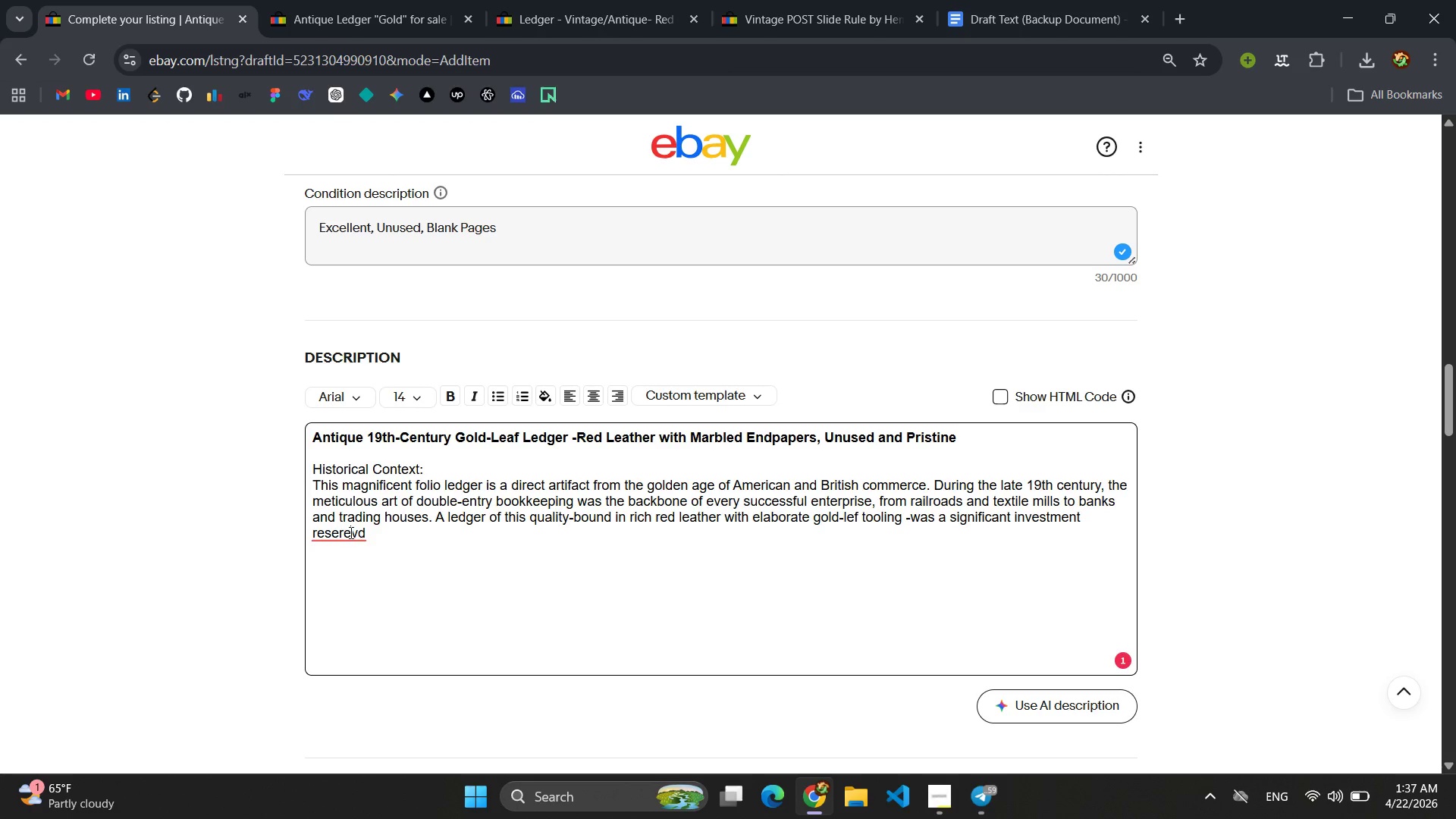 
left_click([350, 532])
 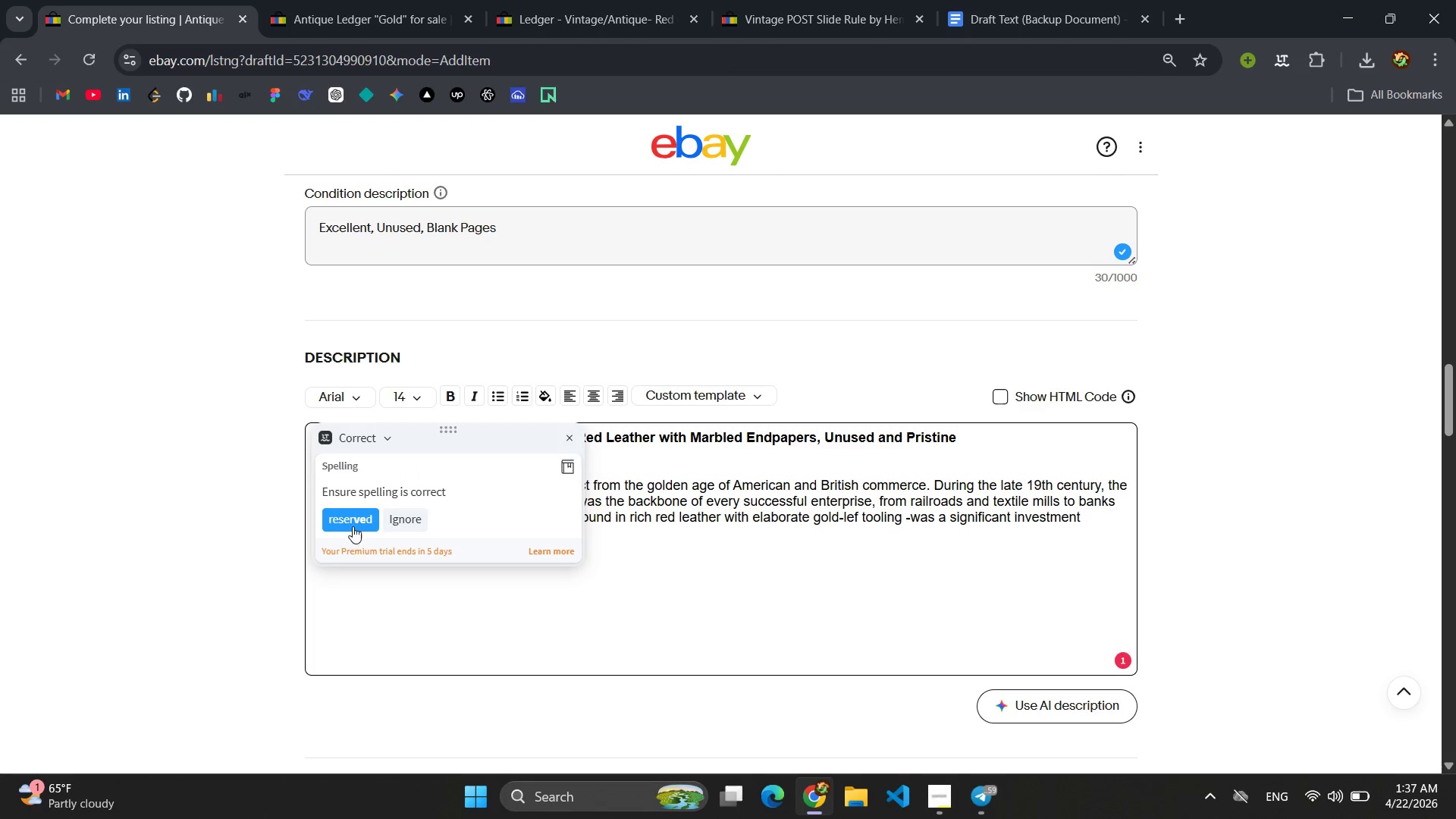 
left_click([353, 519])
 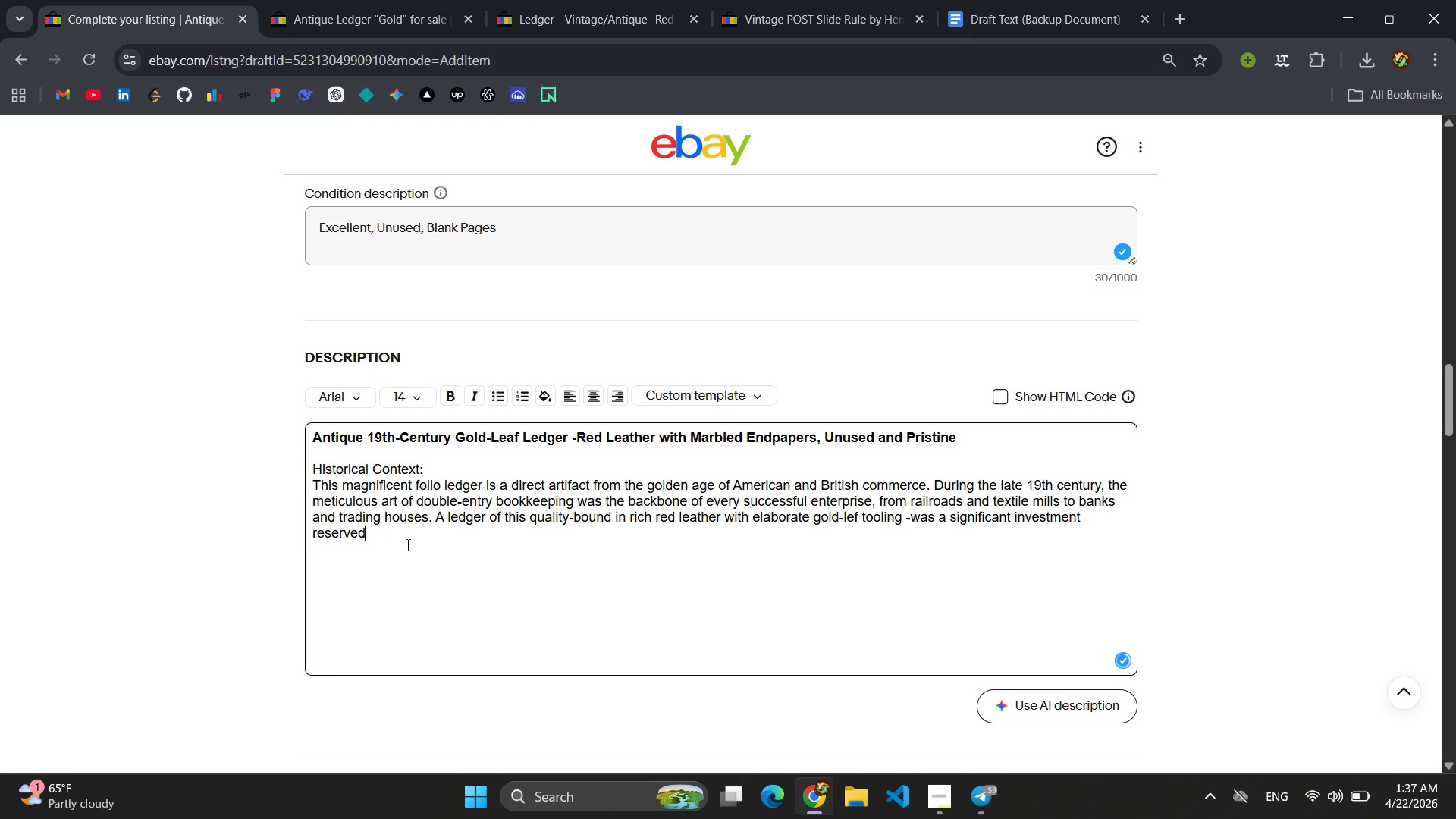 
left_click([408, 544])
 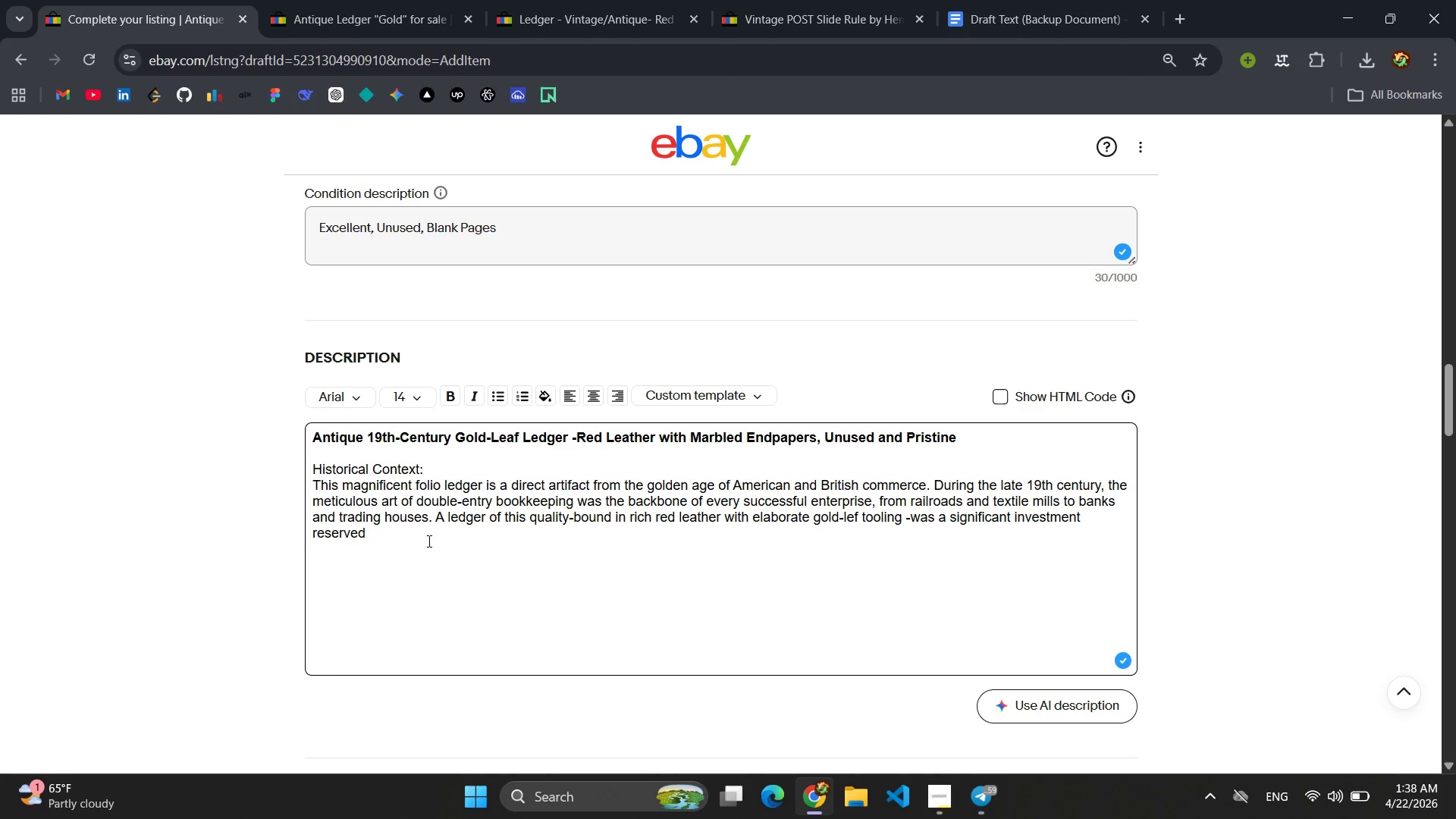 
wait(14.42)
 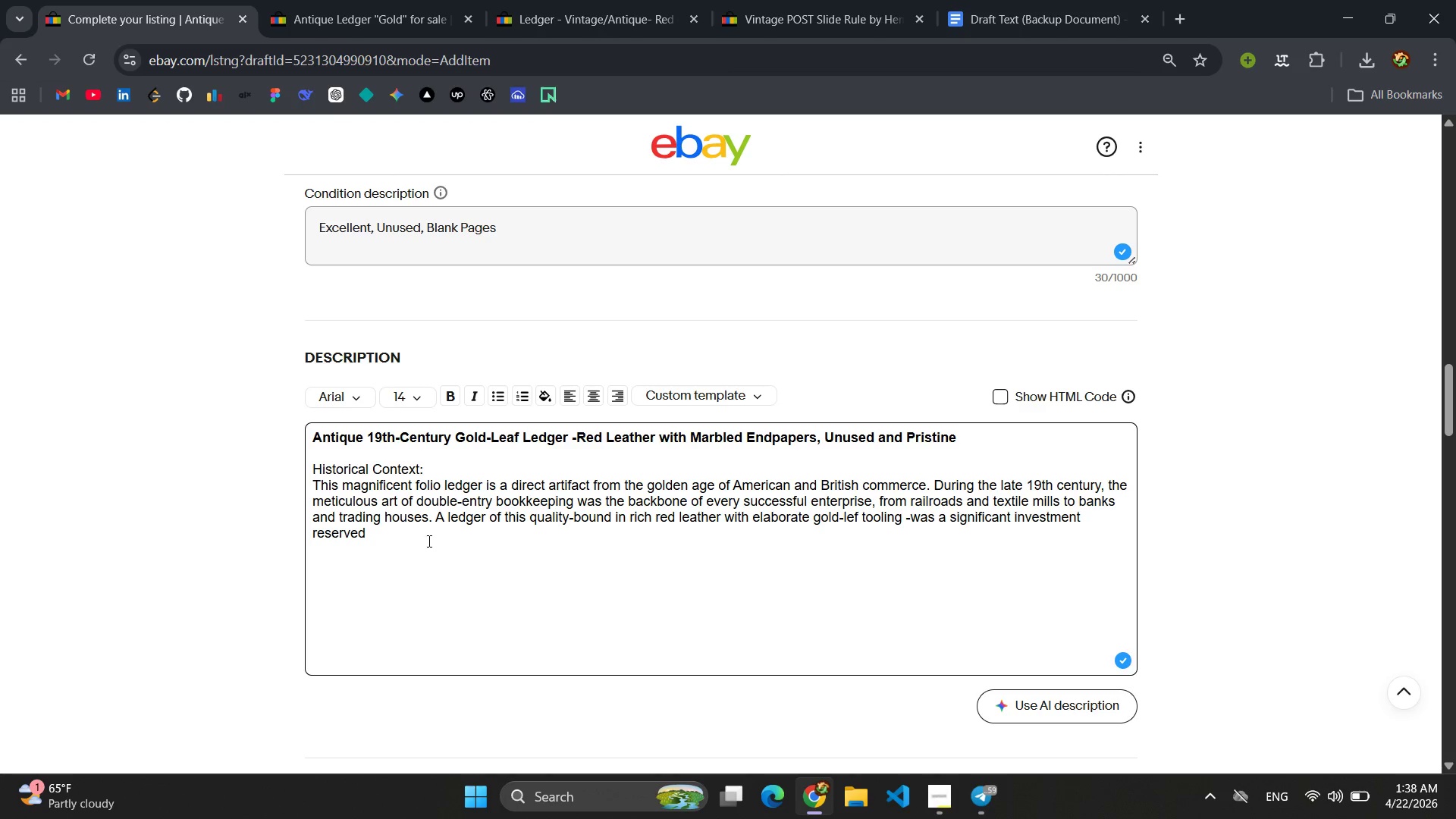 
type( for the most important accounts. i)
key(Backspace)
type(It would have sat prominently on ma)
key(Backspace)
key(Backspace)
type(a ma)
key(Backspace)
type(erchant's or accountant's desk, a sysmbo)
key(Backspace)
key(Backspace)
key(Backspace)
key(Backspace)
type(mbol of financial probity and orib)
key(Backspace)
type(g)
key(Backspace)
type(gan)
key(Backspace)
key(Backspace)
key(Backspace)
key(Backspace)
type(ganizational rigor. Today, it stands as a breathtaking piece of financial history )
key(Backspace)
type(, perfect for display in the office of discerning CPA, a forensic accountant )
key(Backspace)
type(, or any colletor of accounting heritage. The fact tha this volume remains completely untouched and free of entires )
key(Backspace)
key(Backspace)
key(Backspace)
key(Backspace)
key(Backspace)
type(ries )
 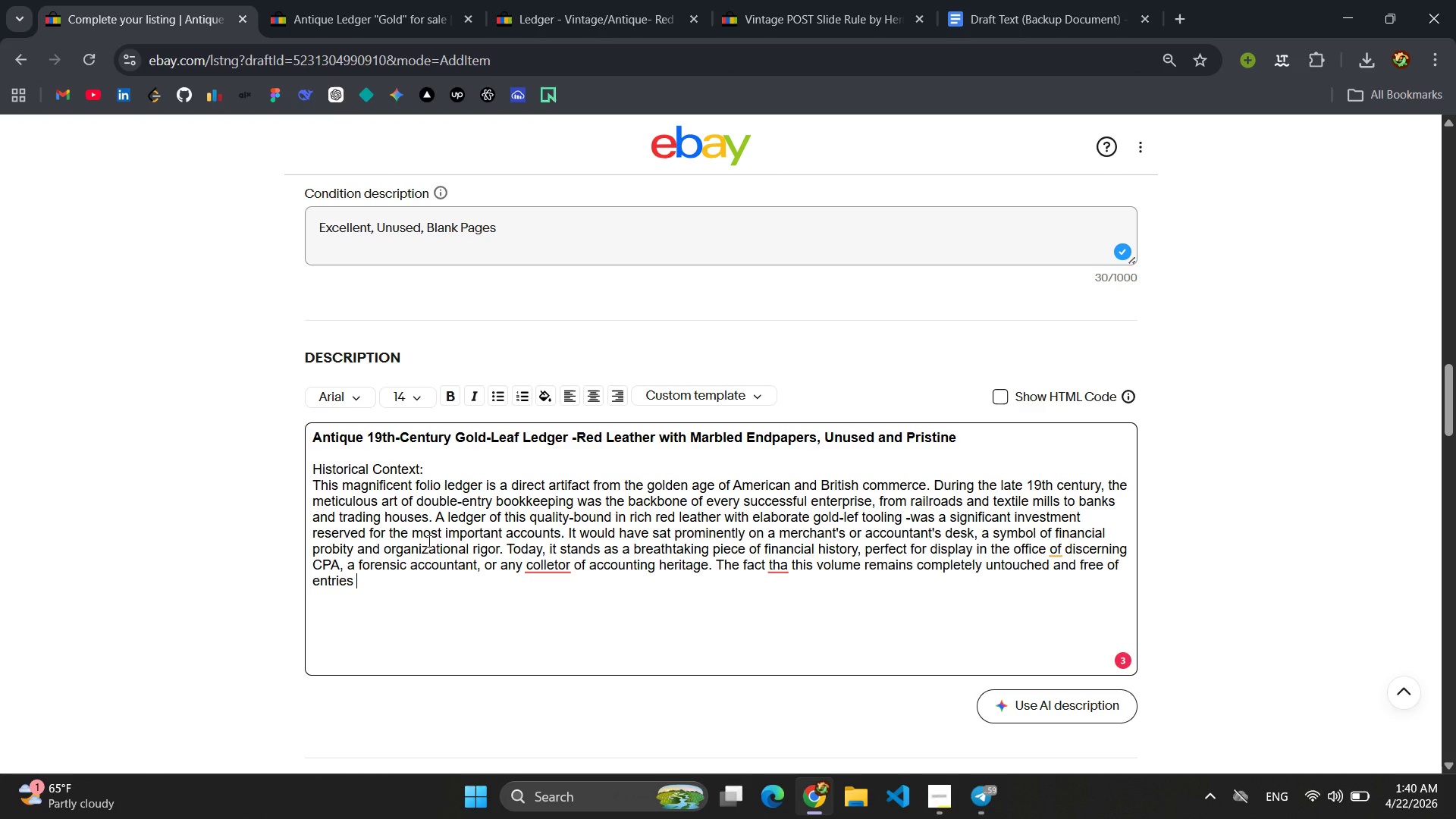 
type(offers a unique, pristine cavas and a tnagle)
key(Backspace)
key(Backspace)
type(ible )
key(Backspace)
type(tangible connection to the meticulous record-keeping practices that built modern commerce.)
 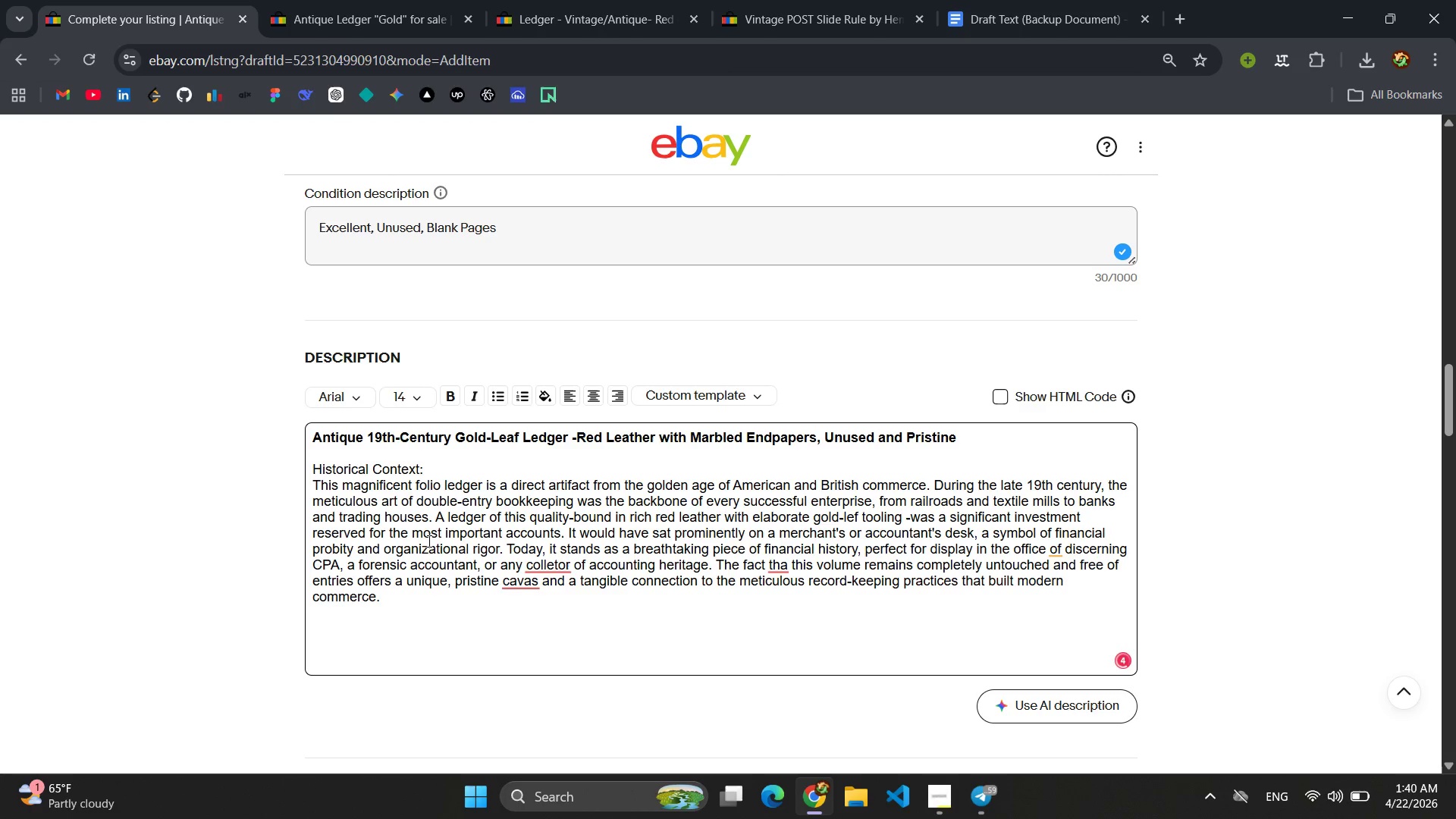 
left_click([565, 518])
 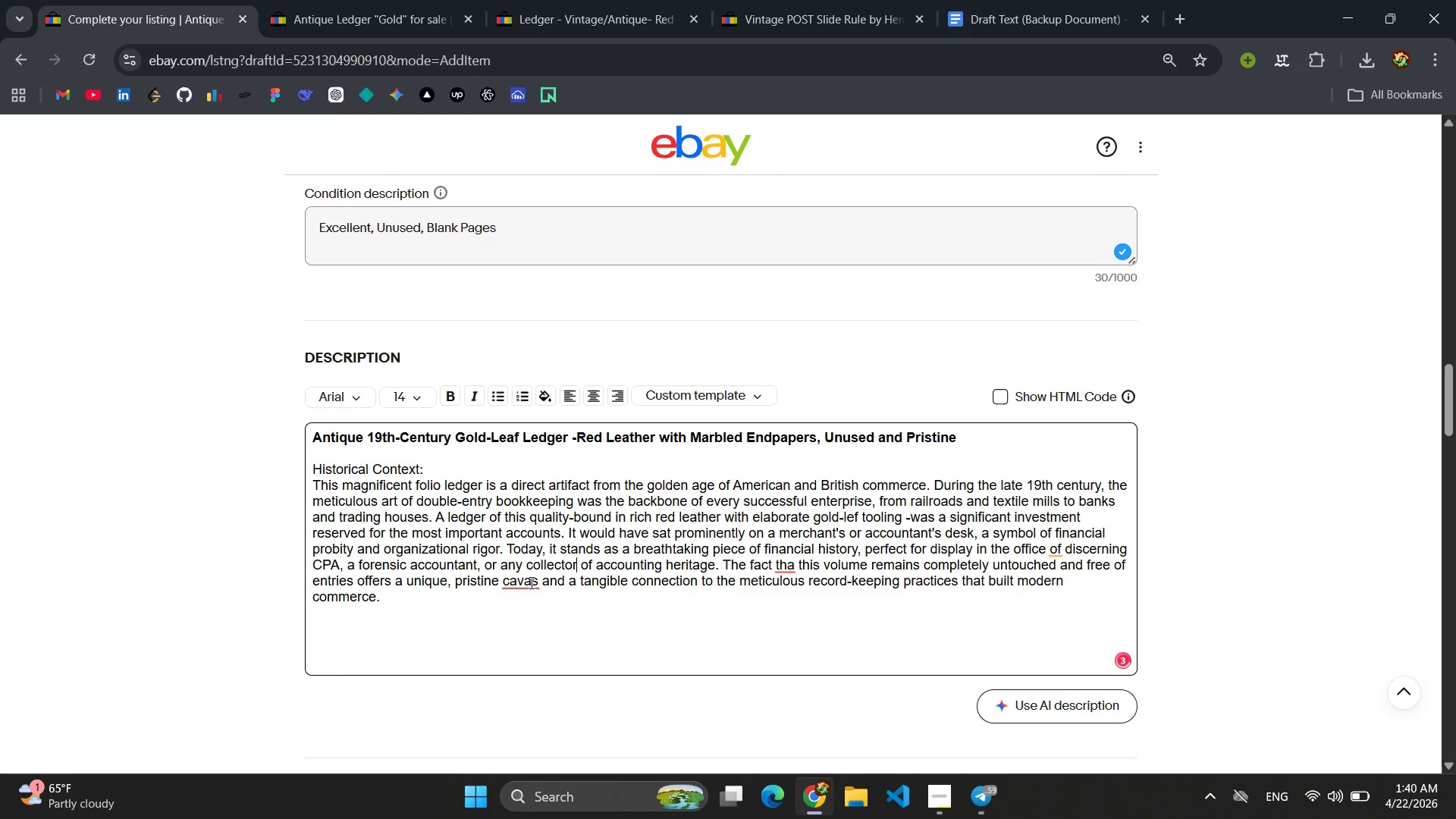 
left_click([526, 582])
 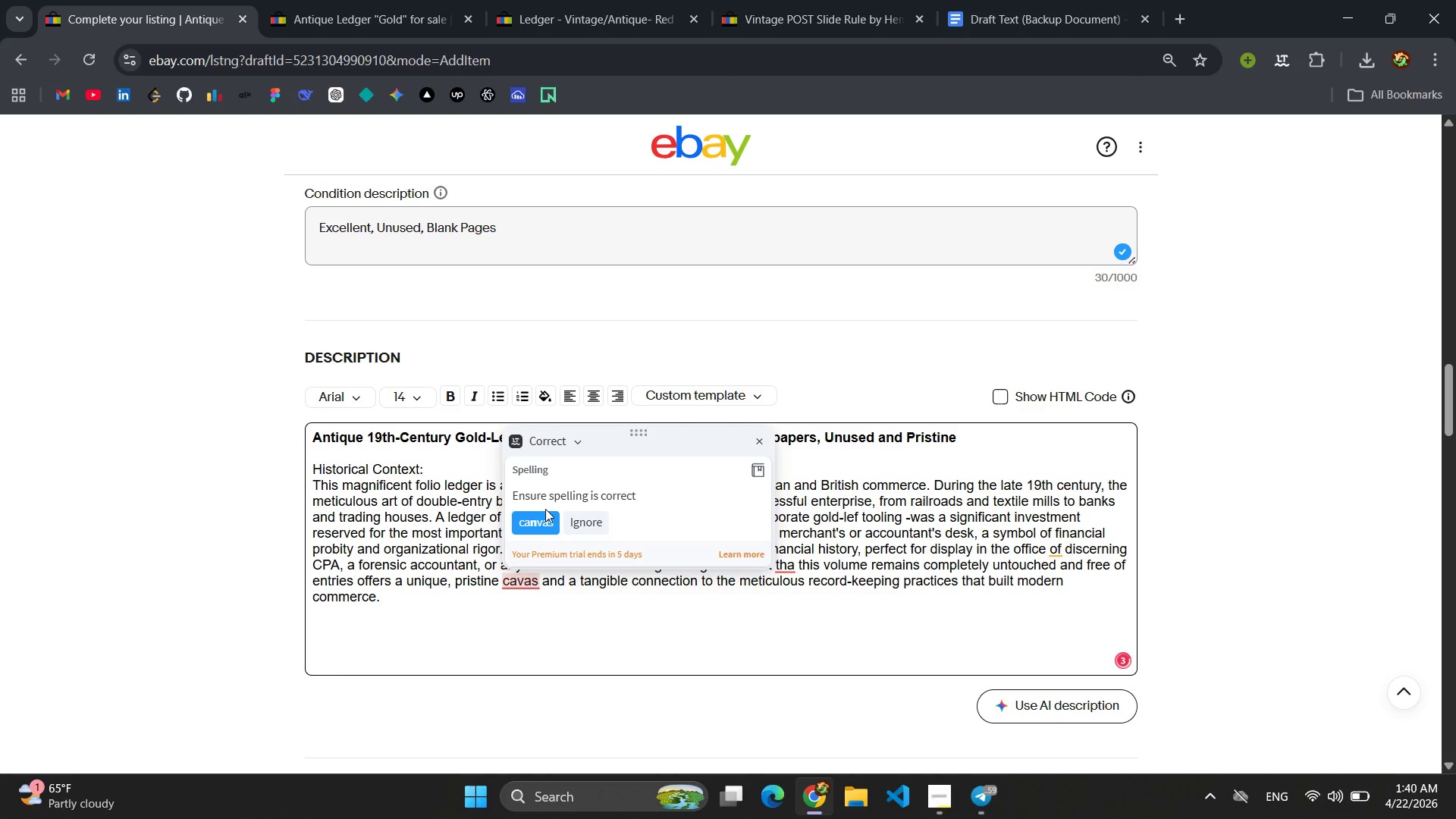 
double_click([539, 525])
 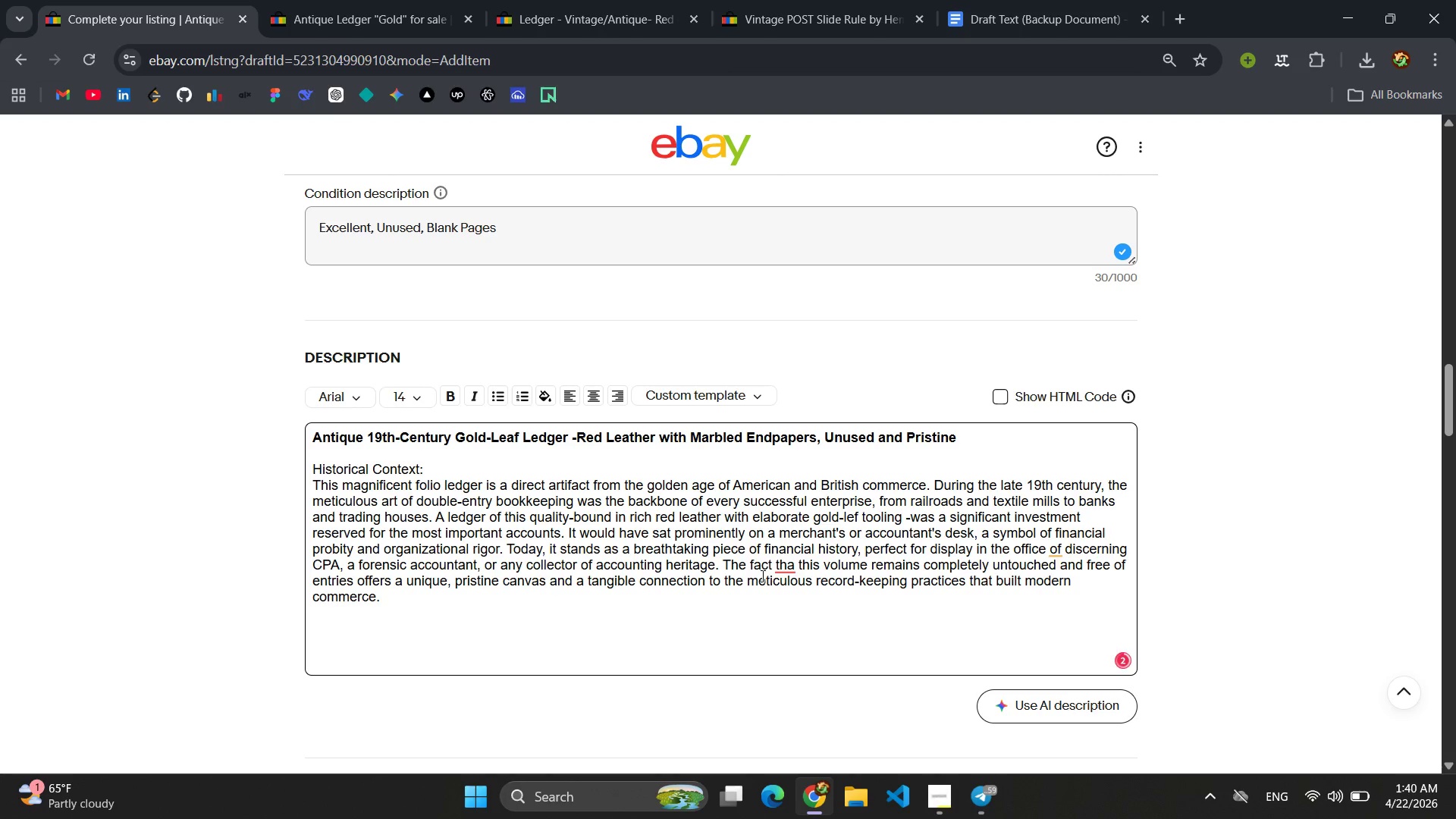 
left_click([789, 568])
 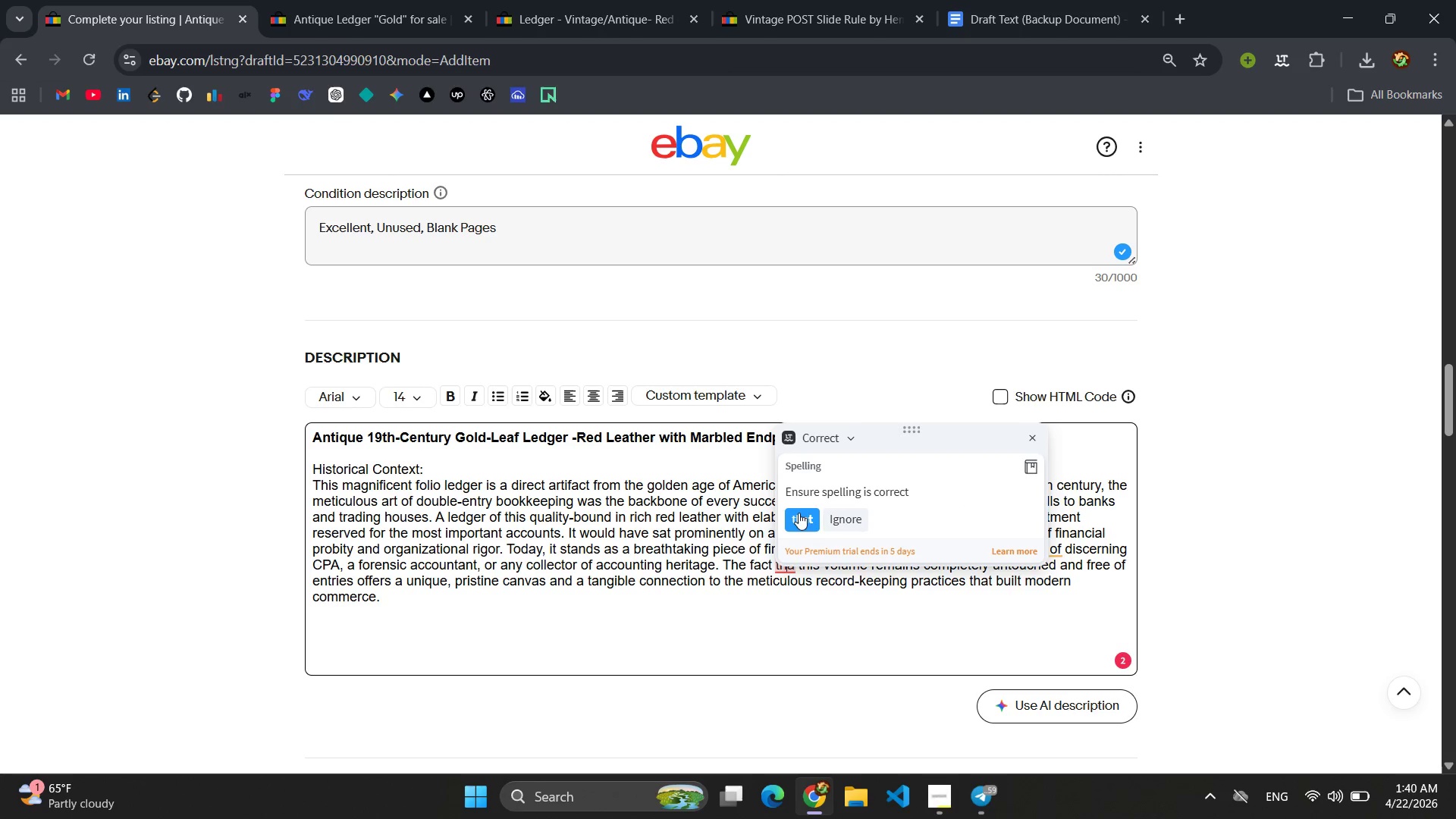 
left_click([799, 509])
 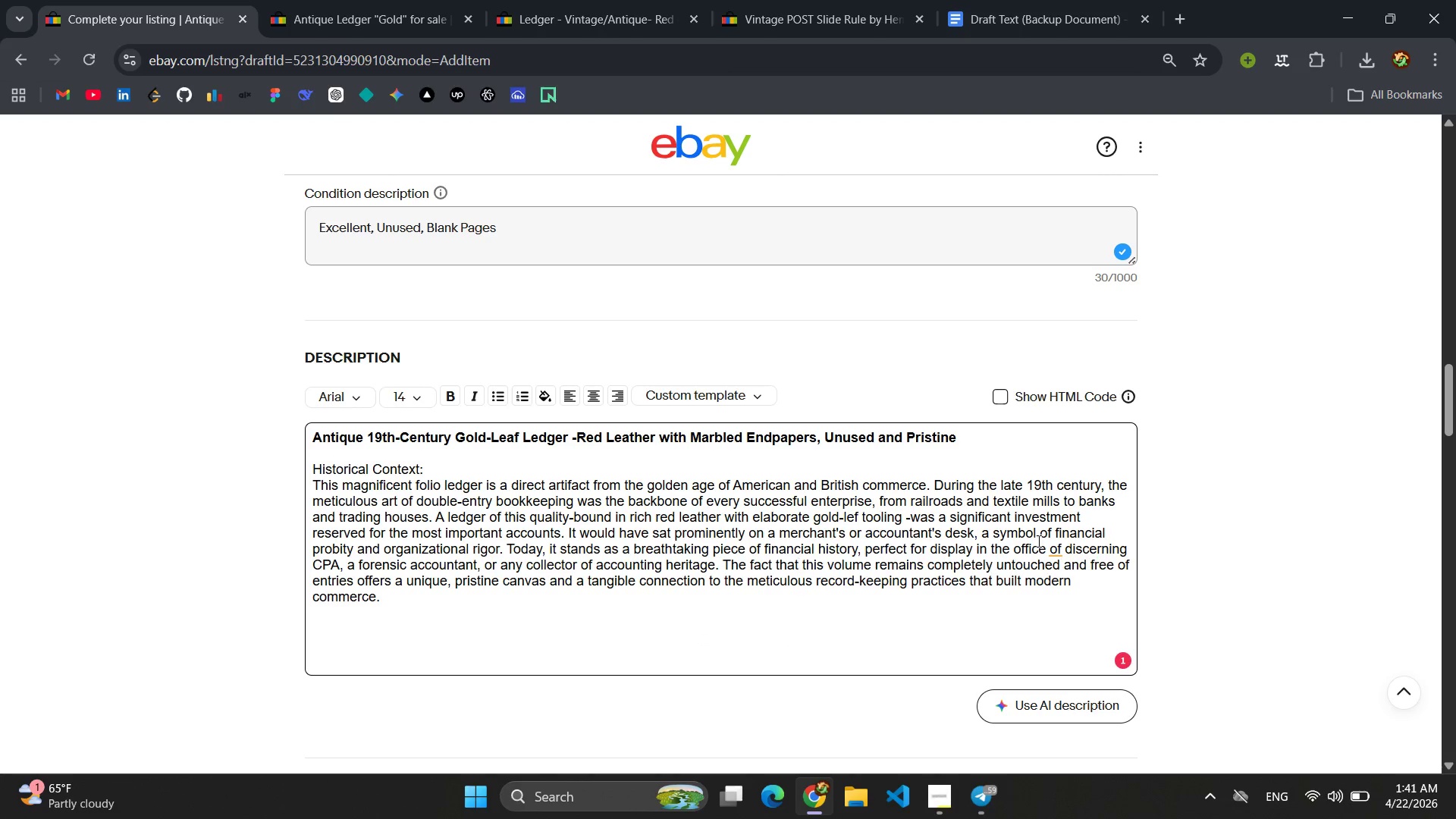 
left_click([1052, 548])
 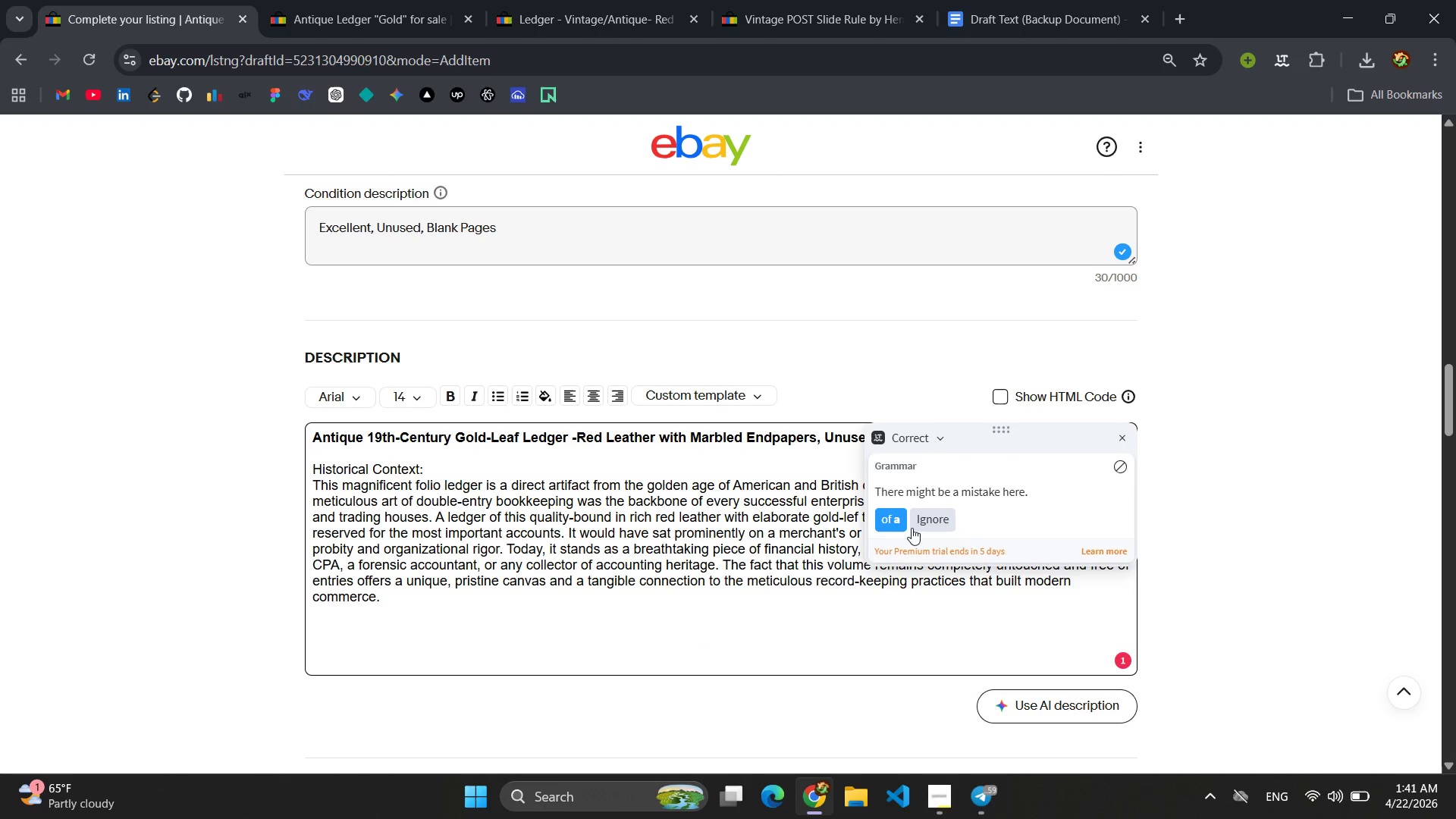 
left_click([900, 526])
 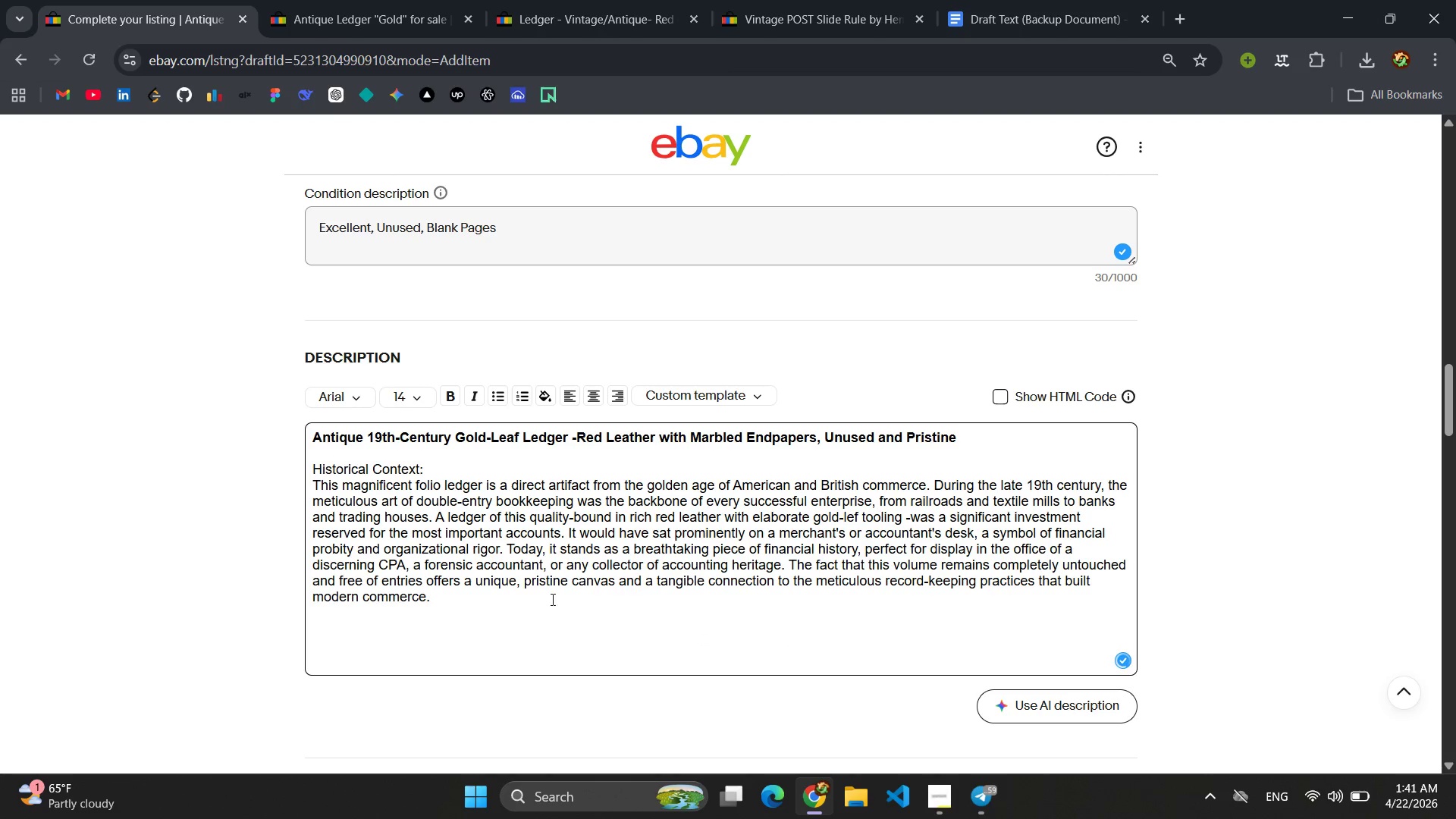 
left_click([497, 595])
 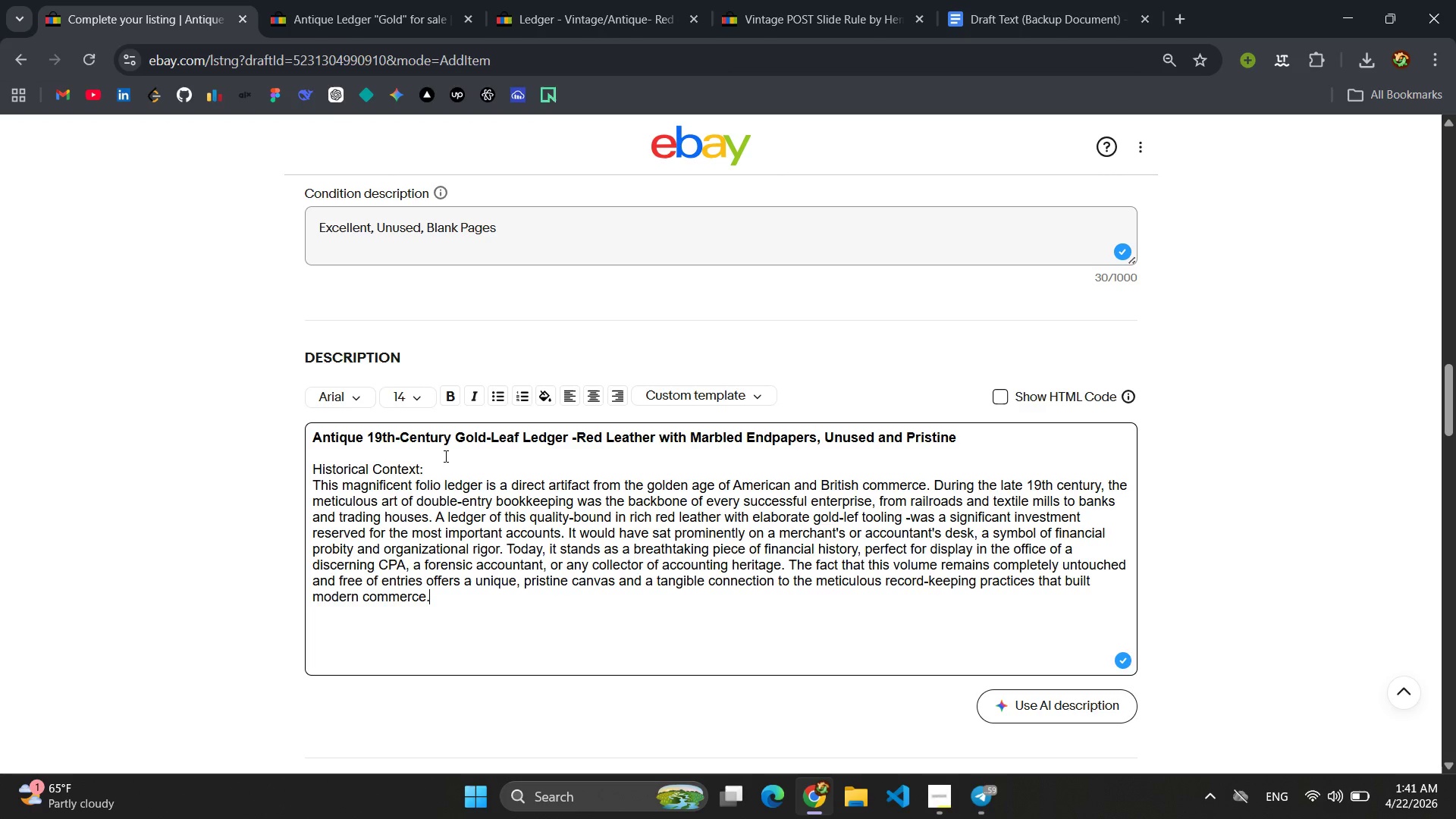 
left_click_drag(start_coordinate=[439, 476], to_coordinate=[310, 469])
 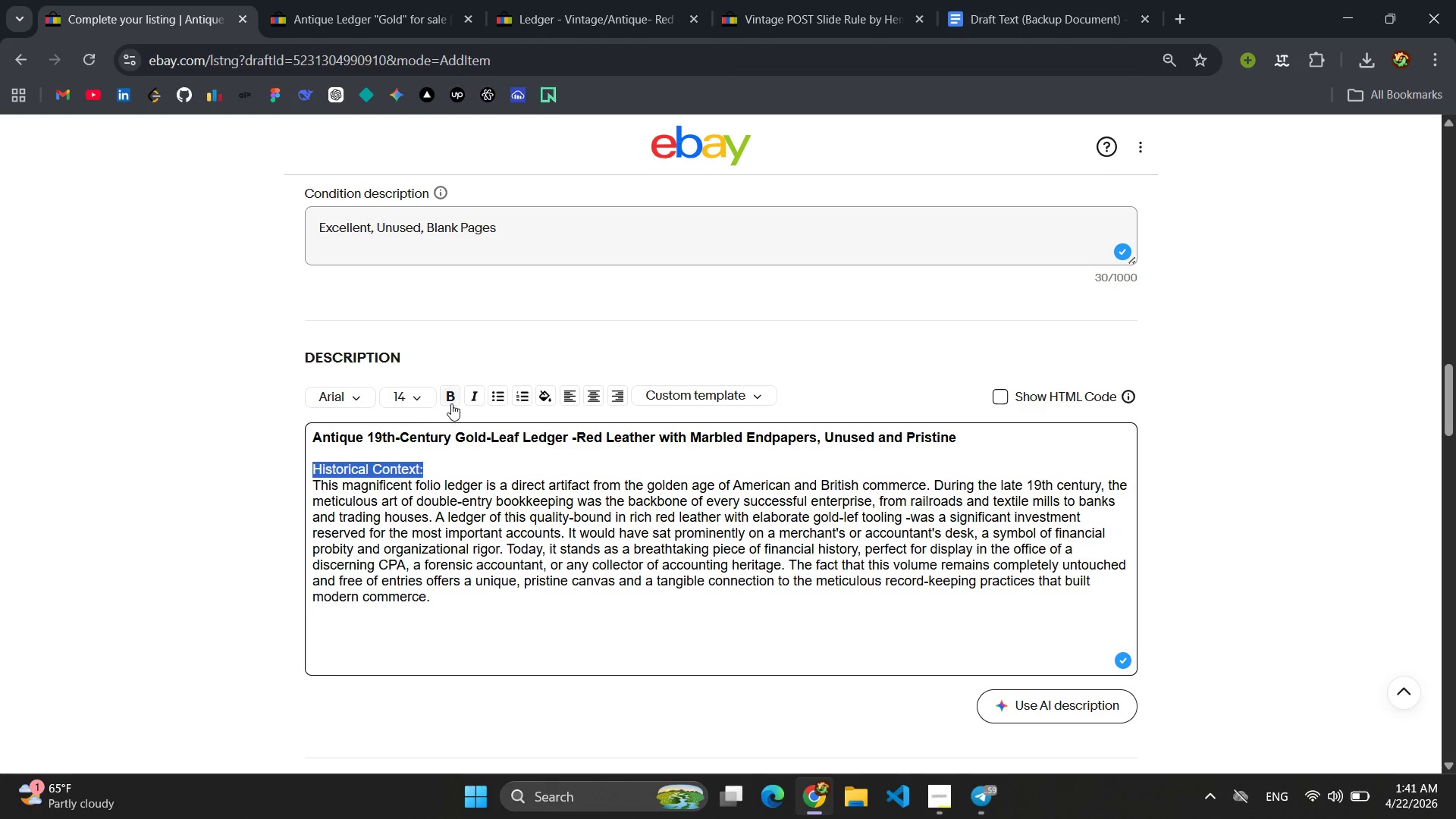 
left_click([451, 403])
 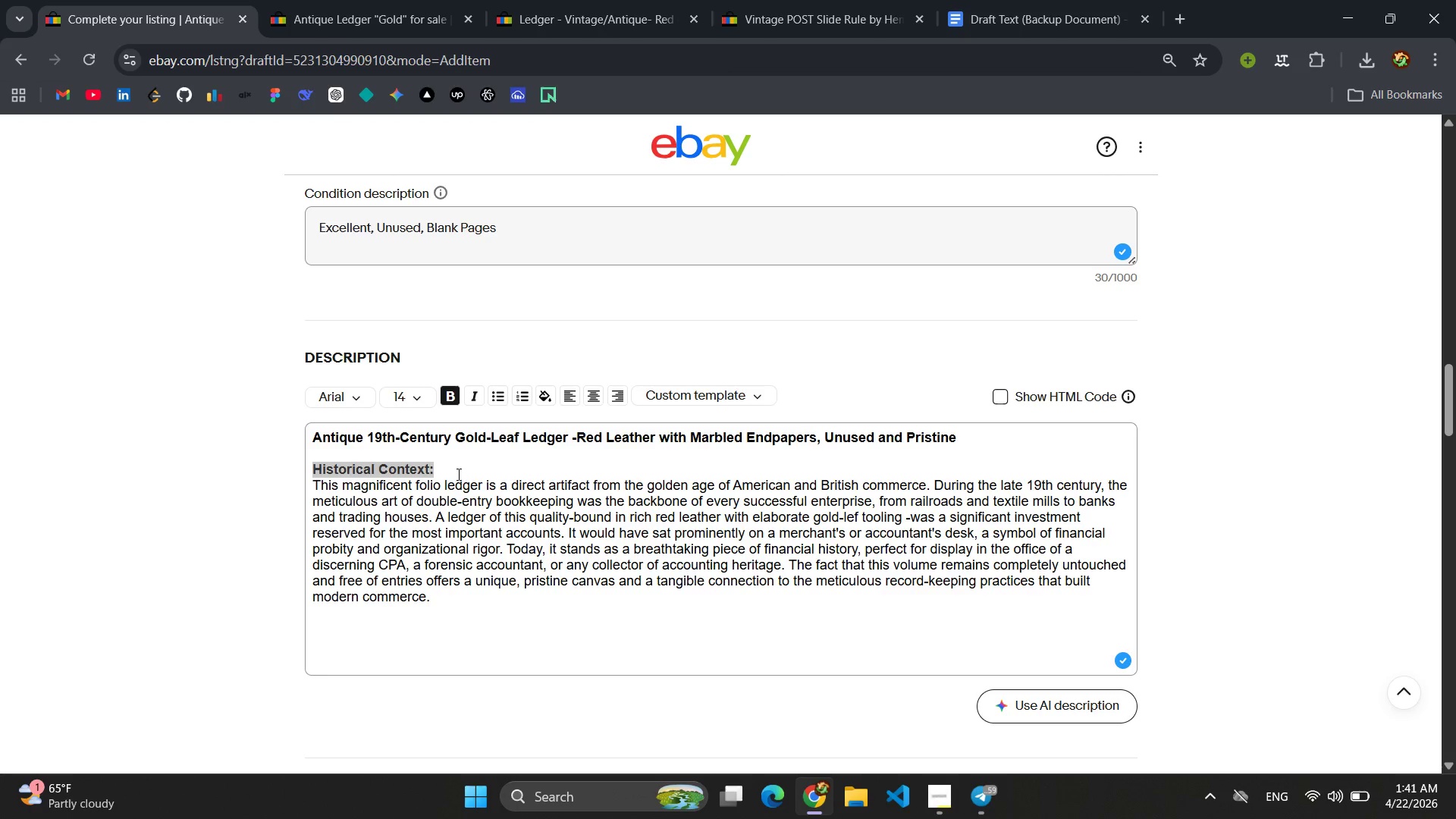 
left_click([457, 474])
 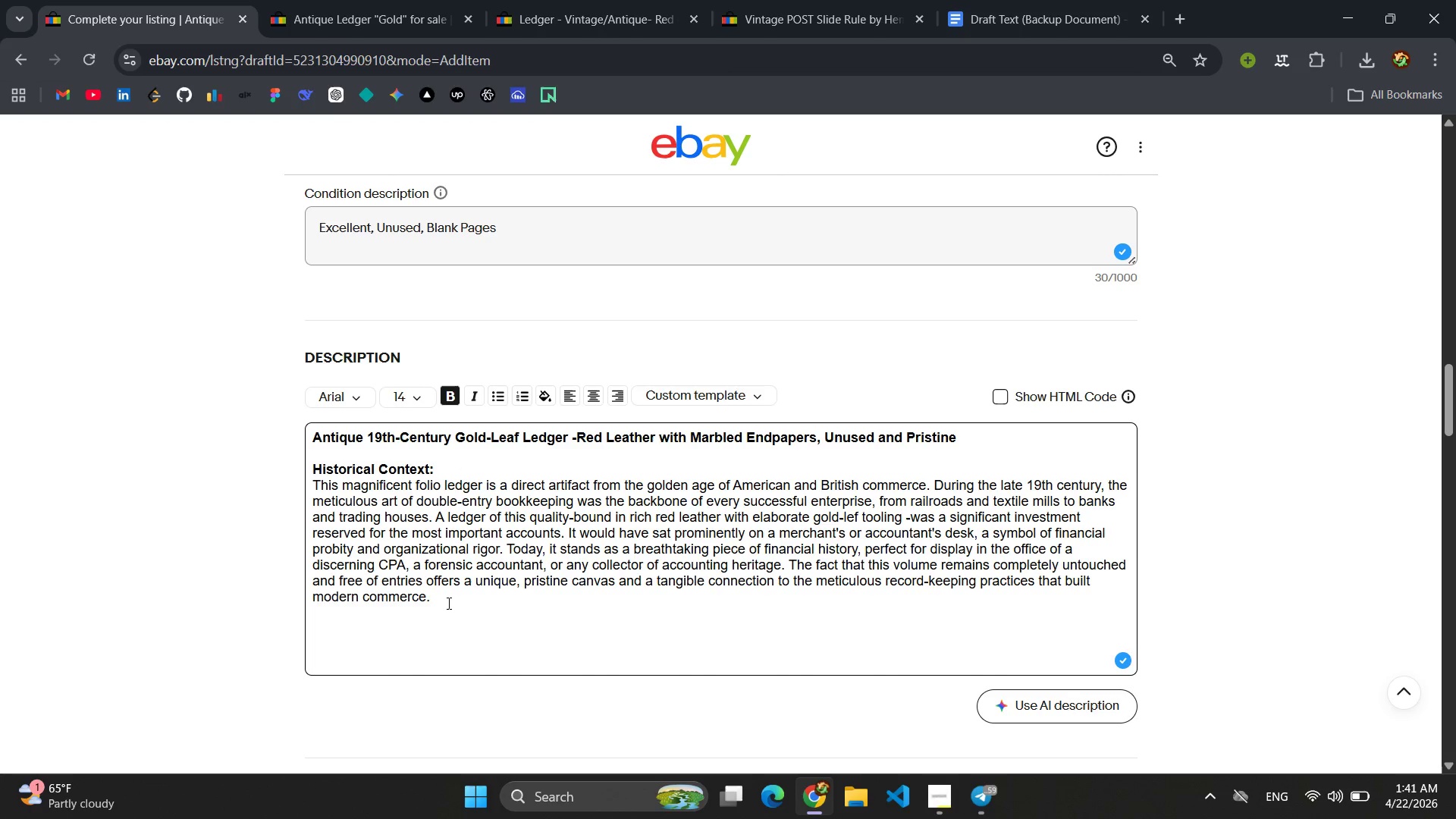 
left_click([447, 603])
 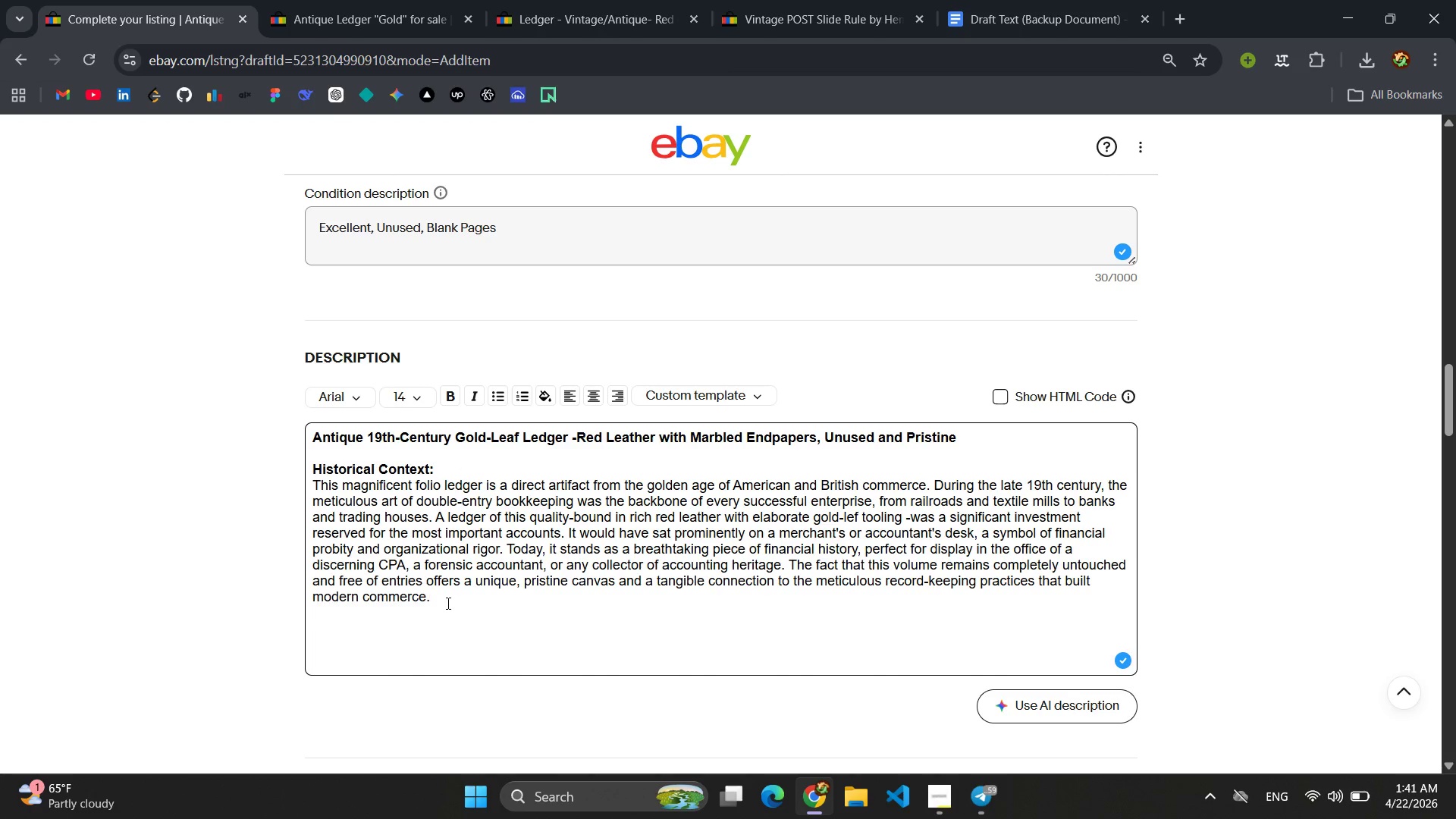 
key(Enter)
 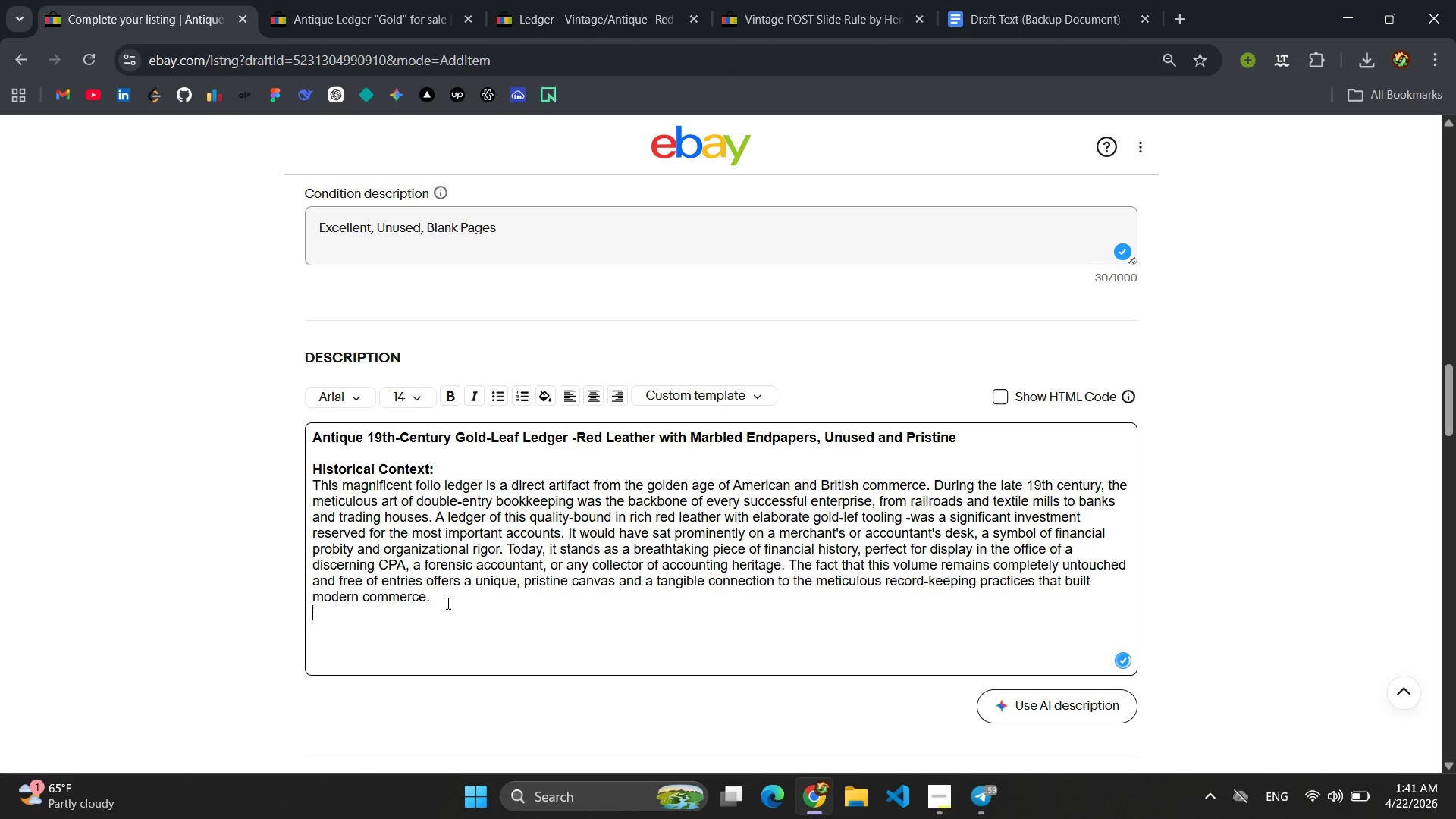 
key(Enter)
 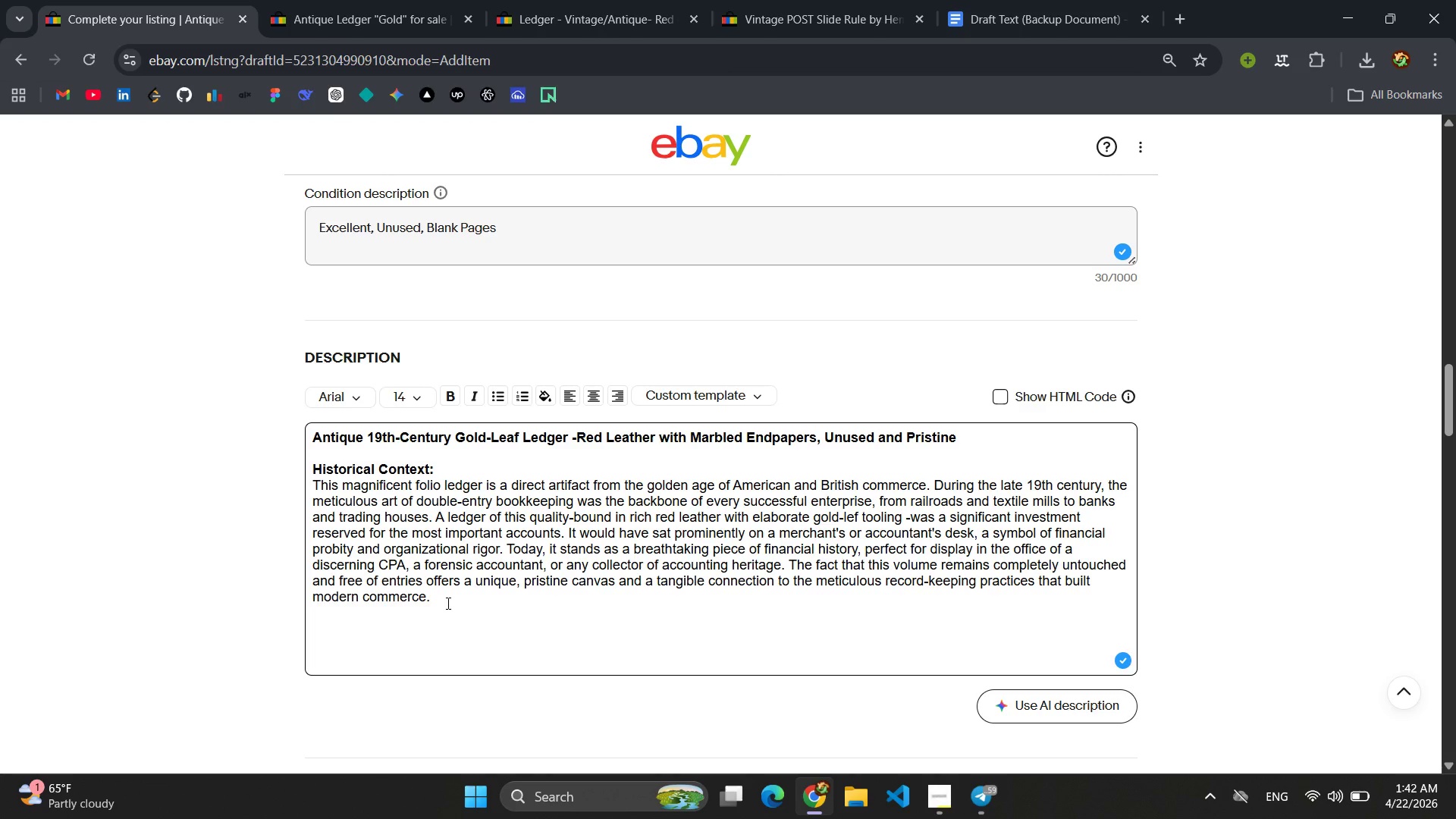 
wait(69.16)
 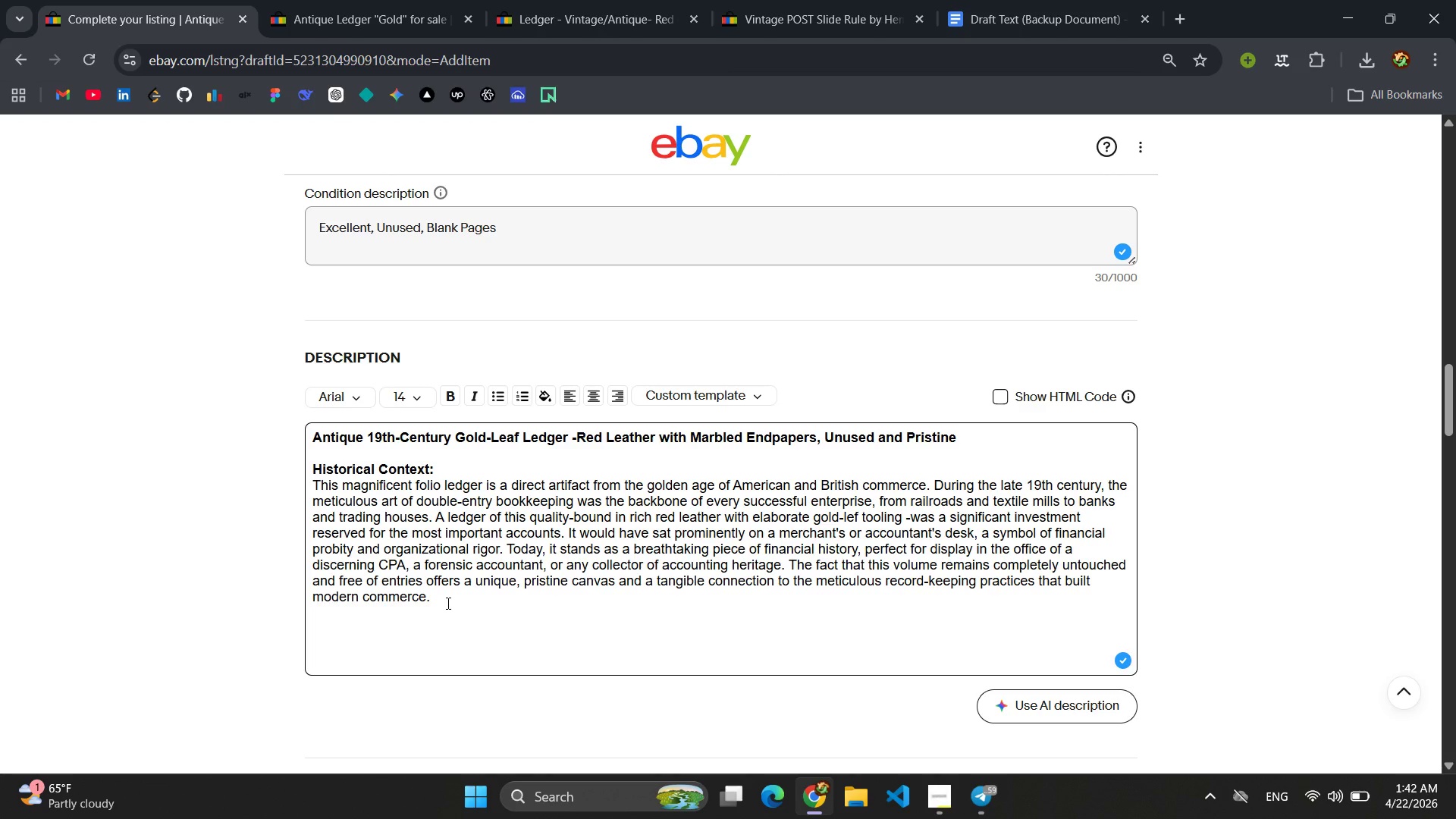 
type(te)
key(Backspace)
key(Backspace)
type(Technc)
key(Backspace)
type(ical Specifications )
key(Backspace)
type(:)
 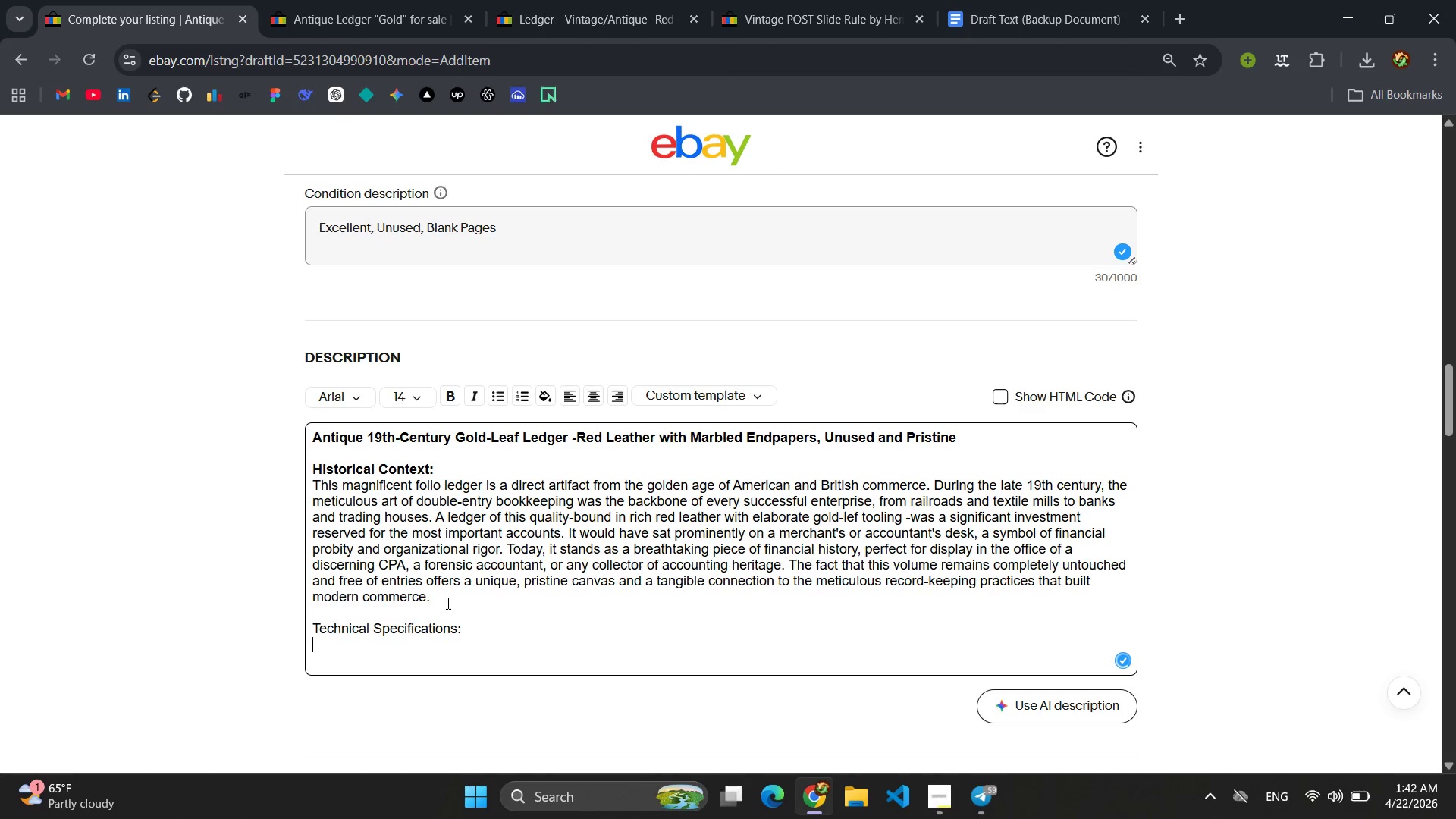 
 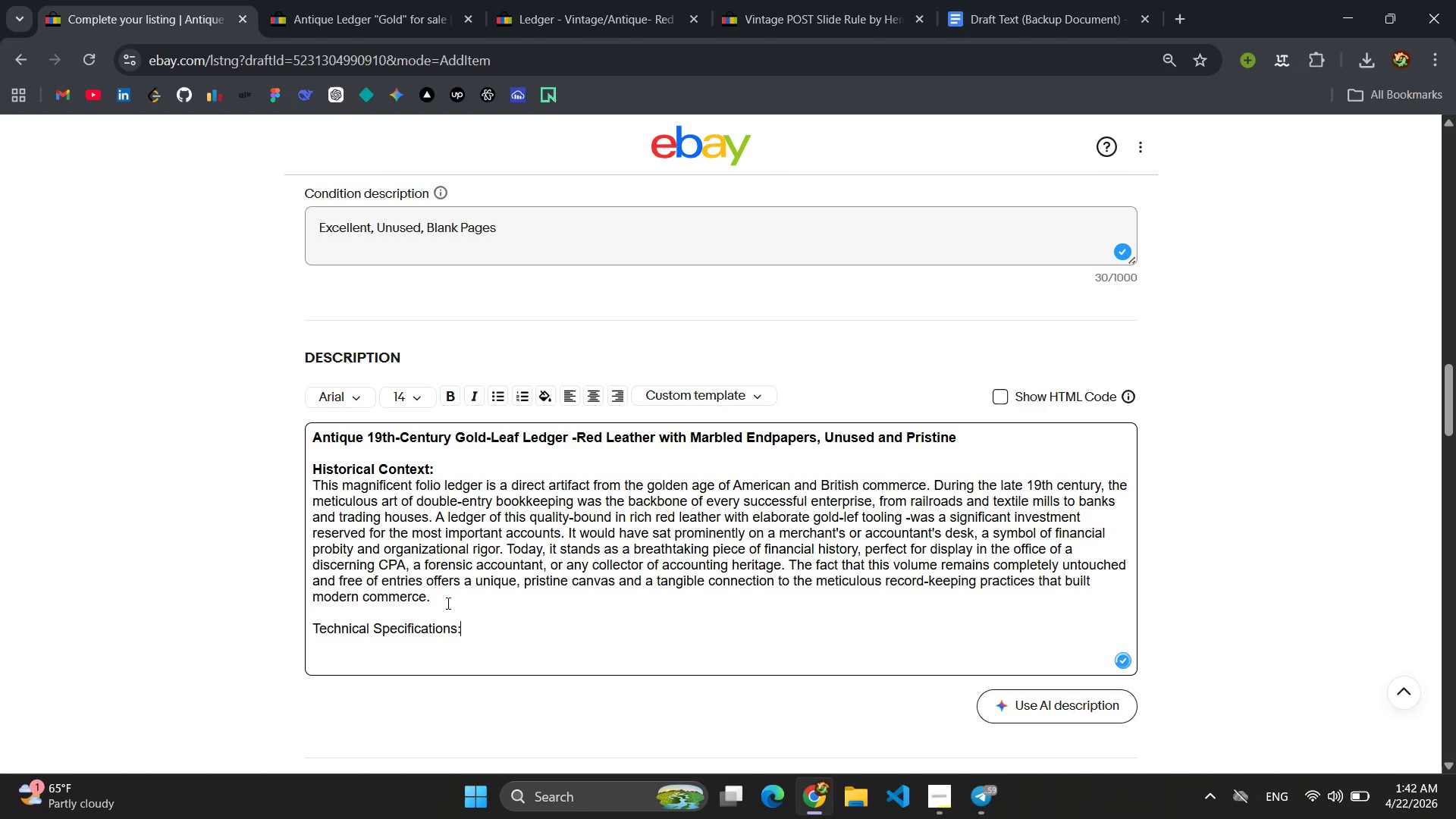 
key(Enter)
 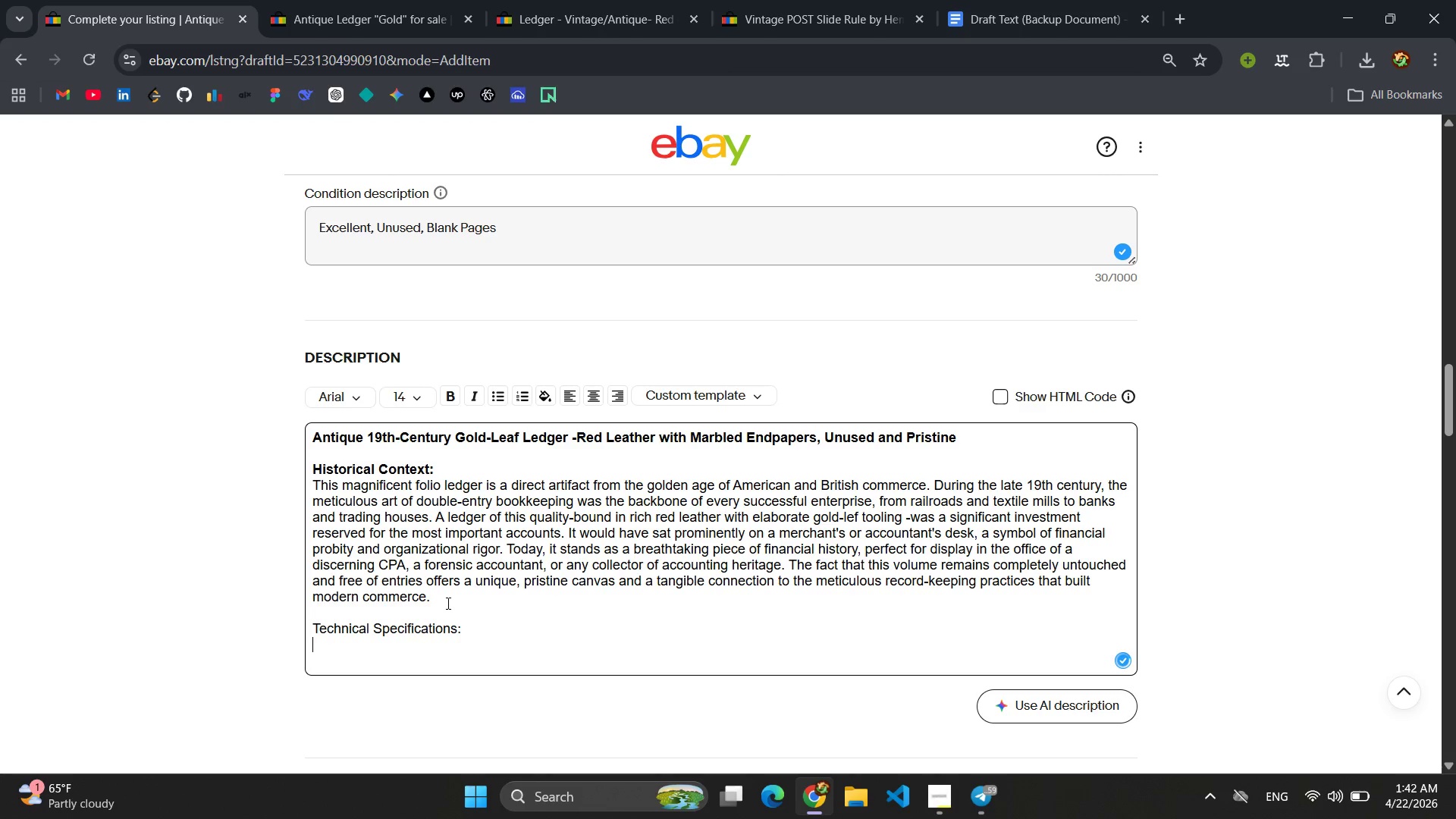 
left_click([501, 387])
 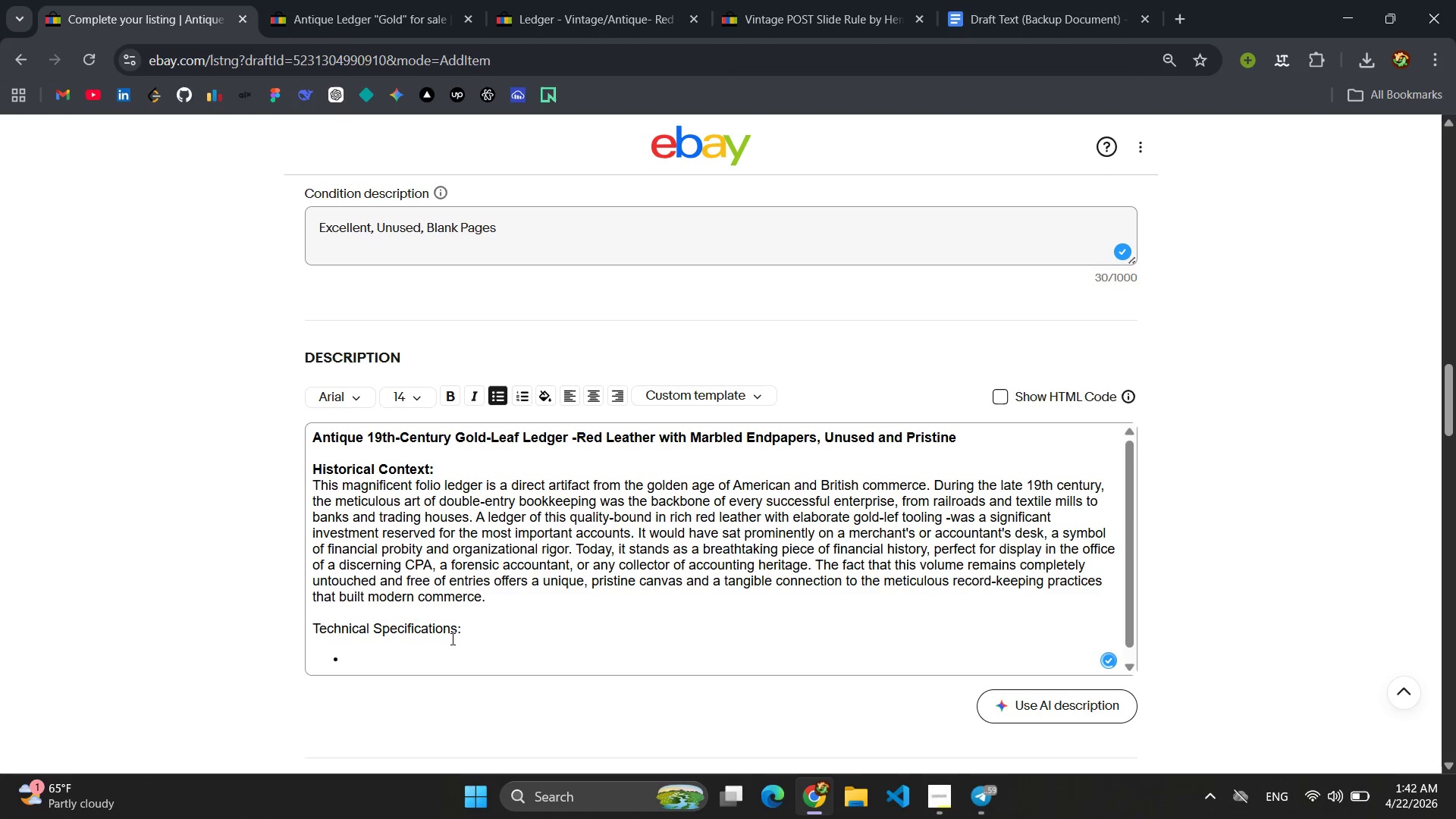 
left_click([449, 652])
 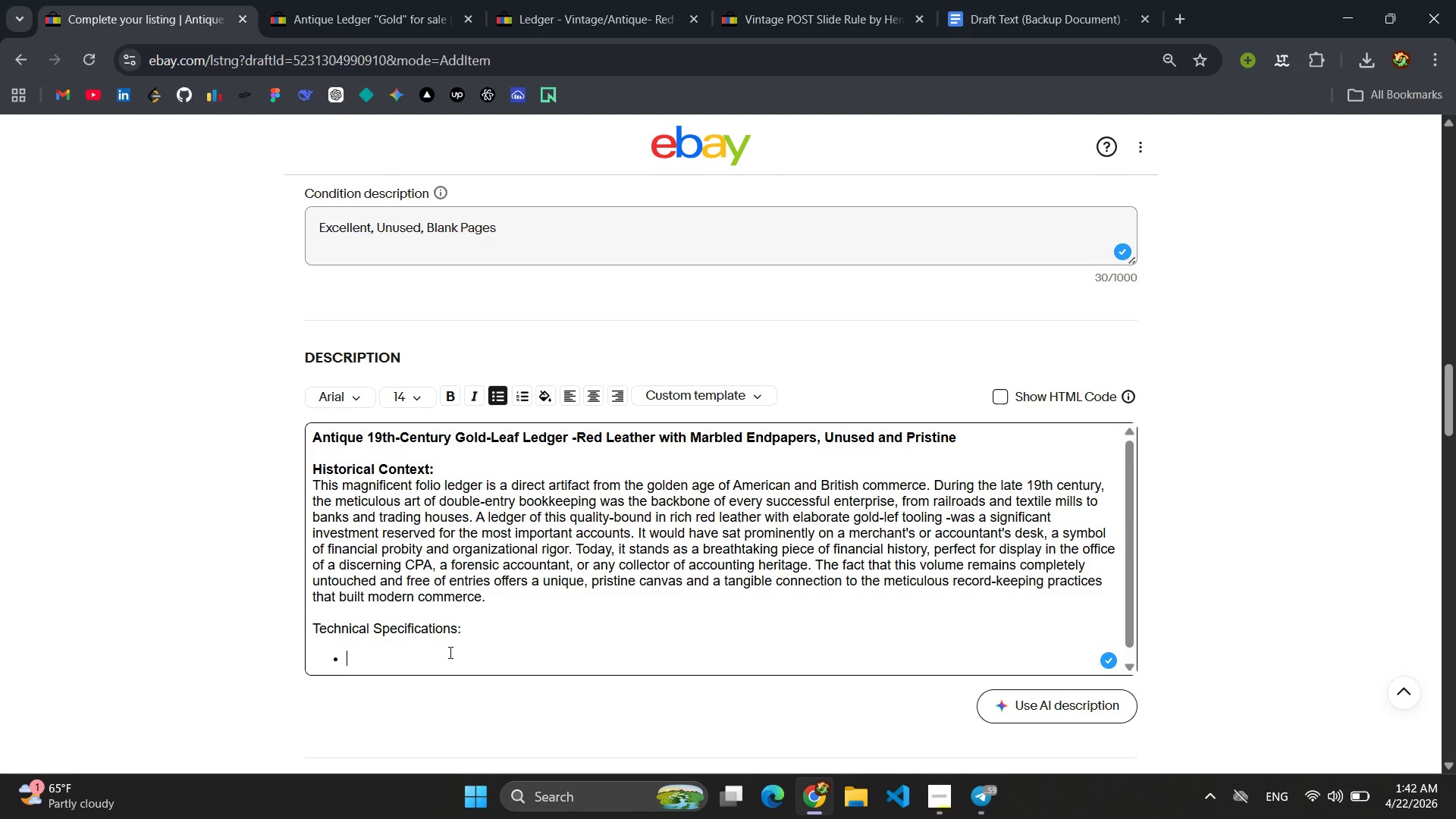 
type(Binding: Contempo)
 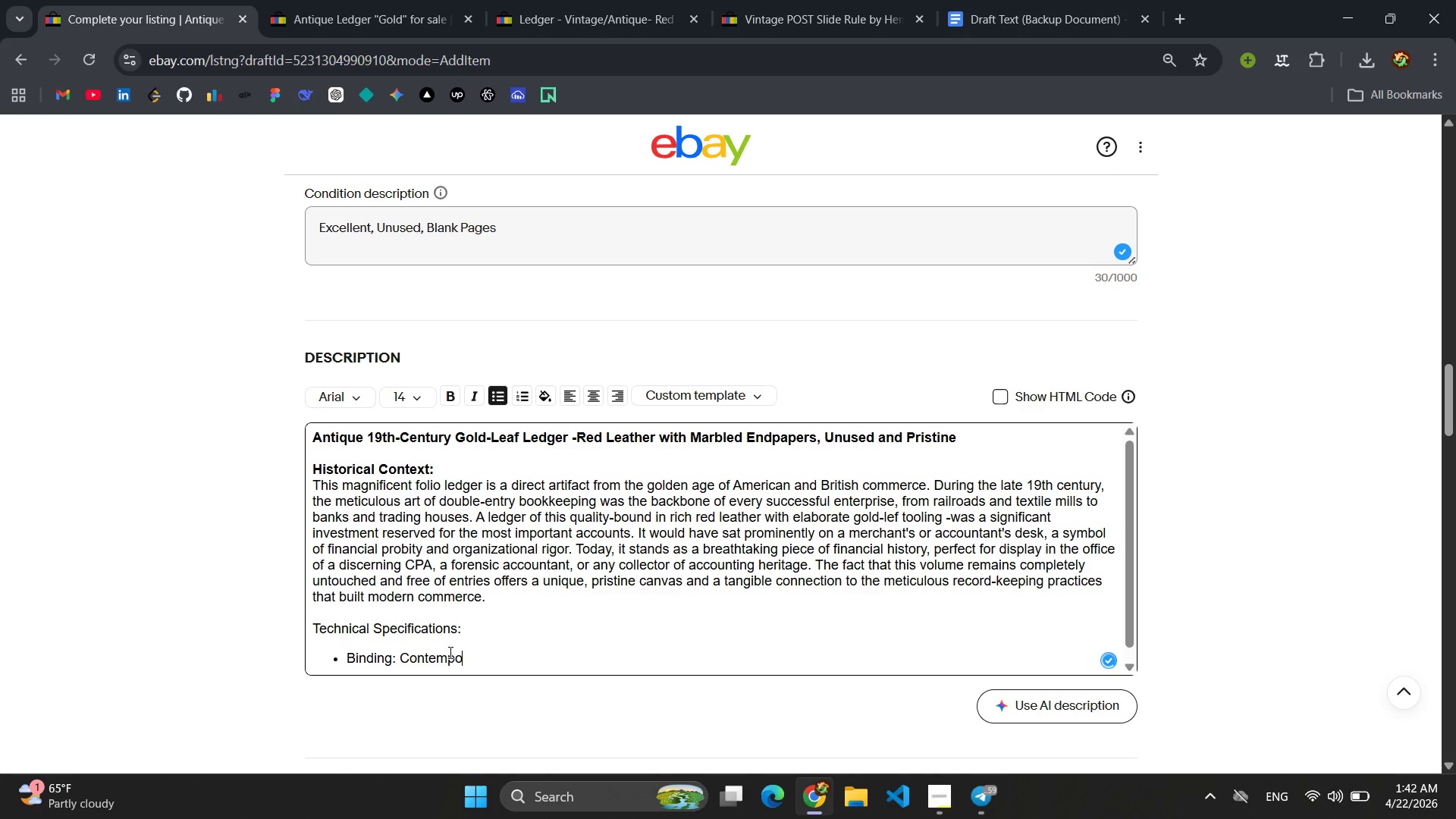 
wait(8.05)
 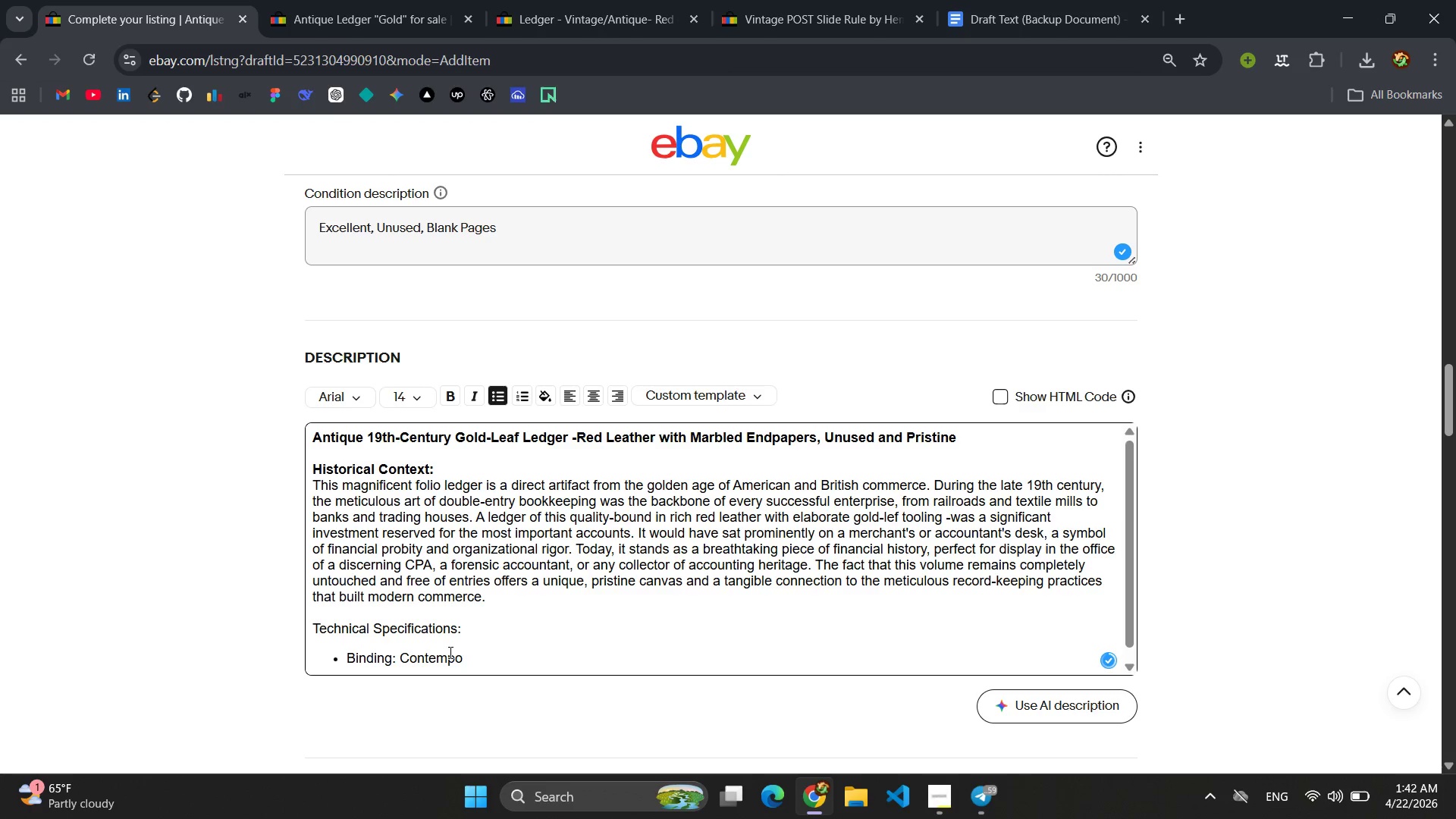 
type(rary reverse calf leather binding with an elaborate gilt-debossed Greek key border an )
key(Backspace)
type(d corner flu)
key(Backspace)
type(ouishes. Spine features re)
key(Backspace)
type(aised bands and gilt compartments )
key(Backspace)
type(.)
 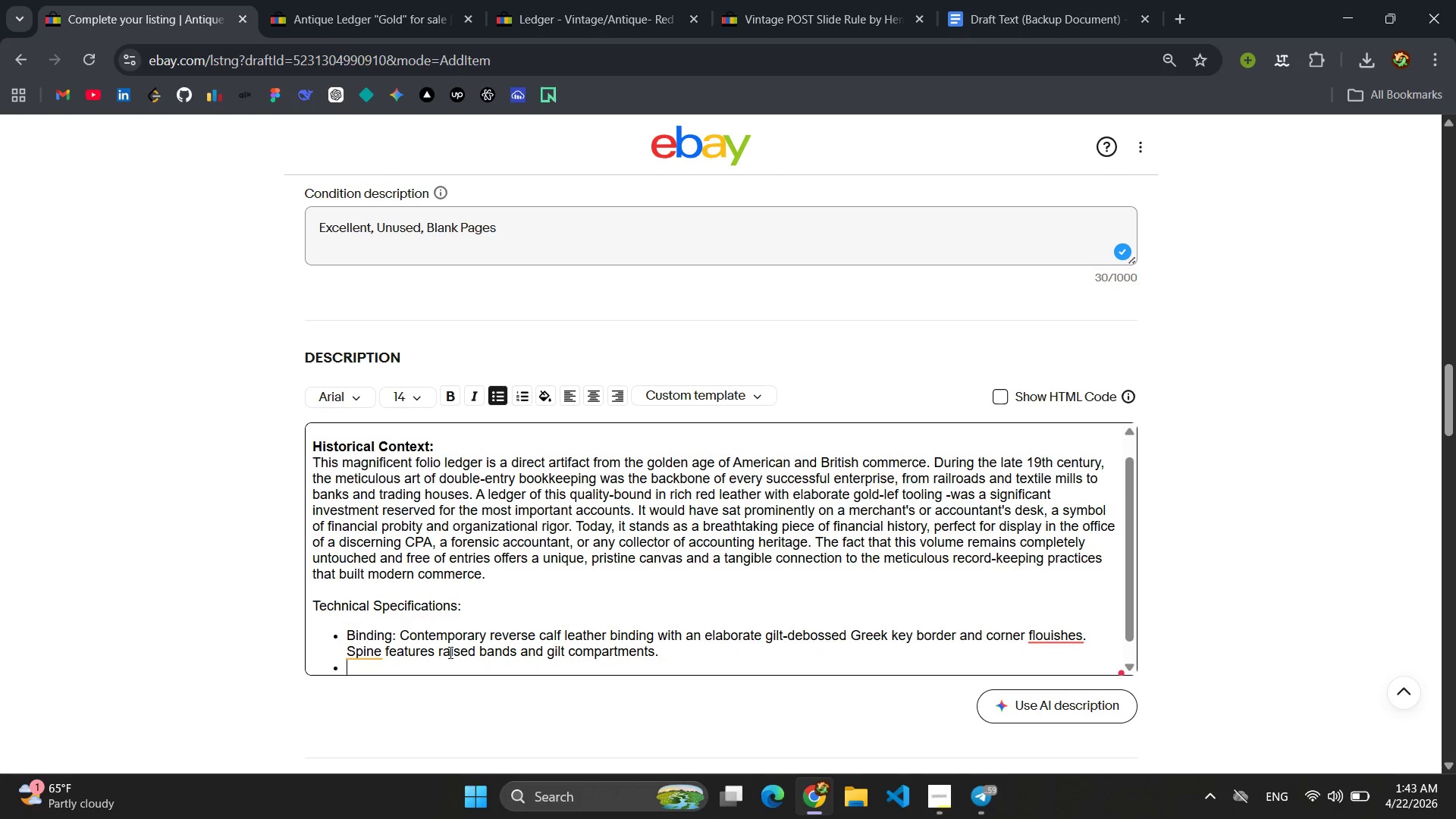 
 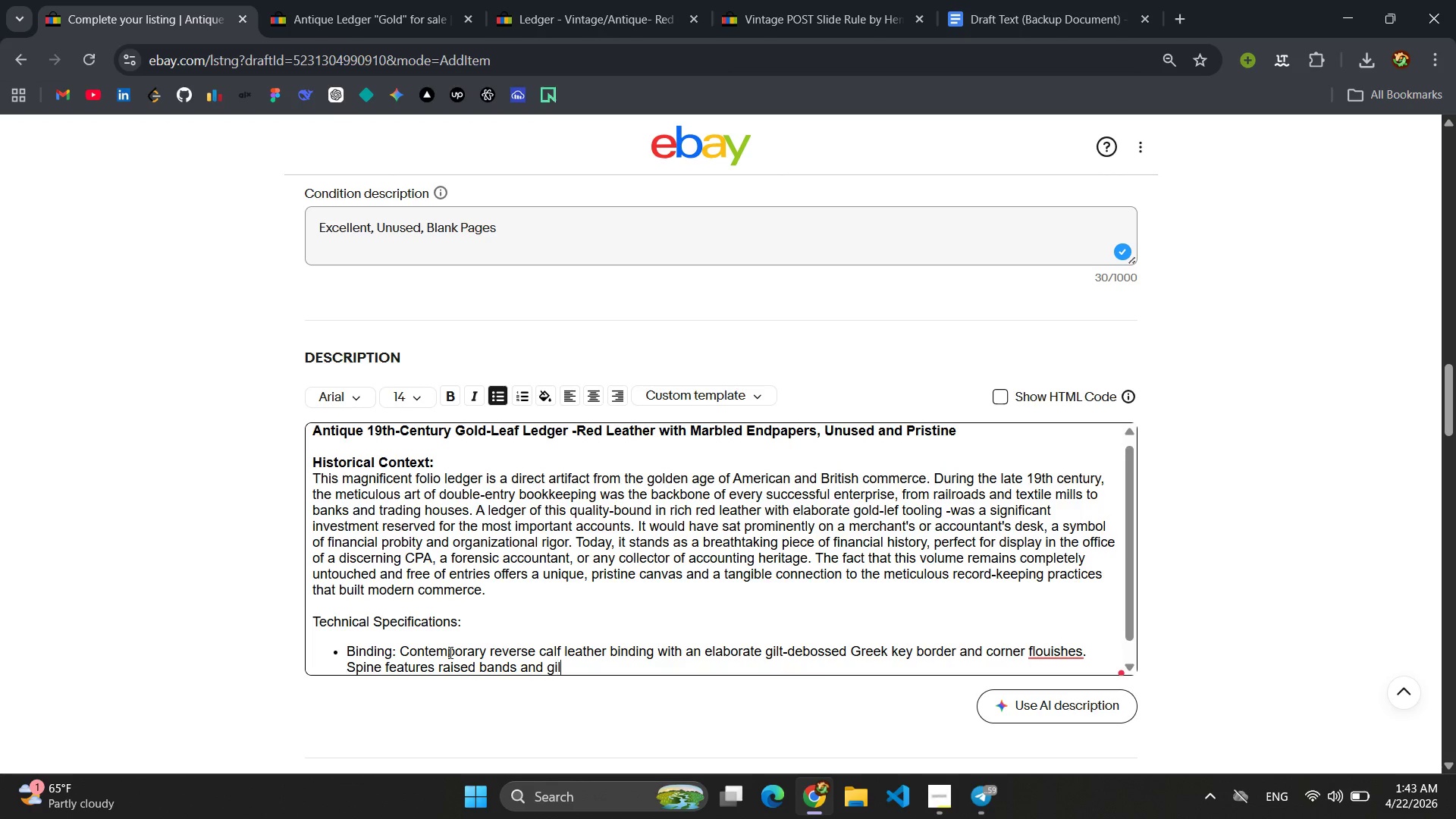 
key(Enter)
 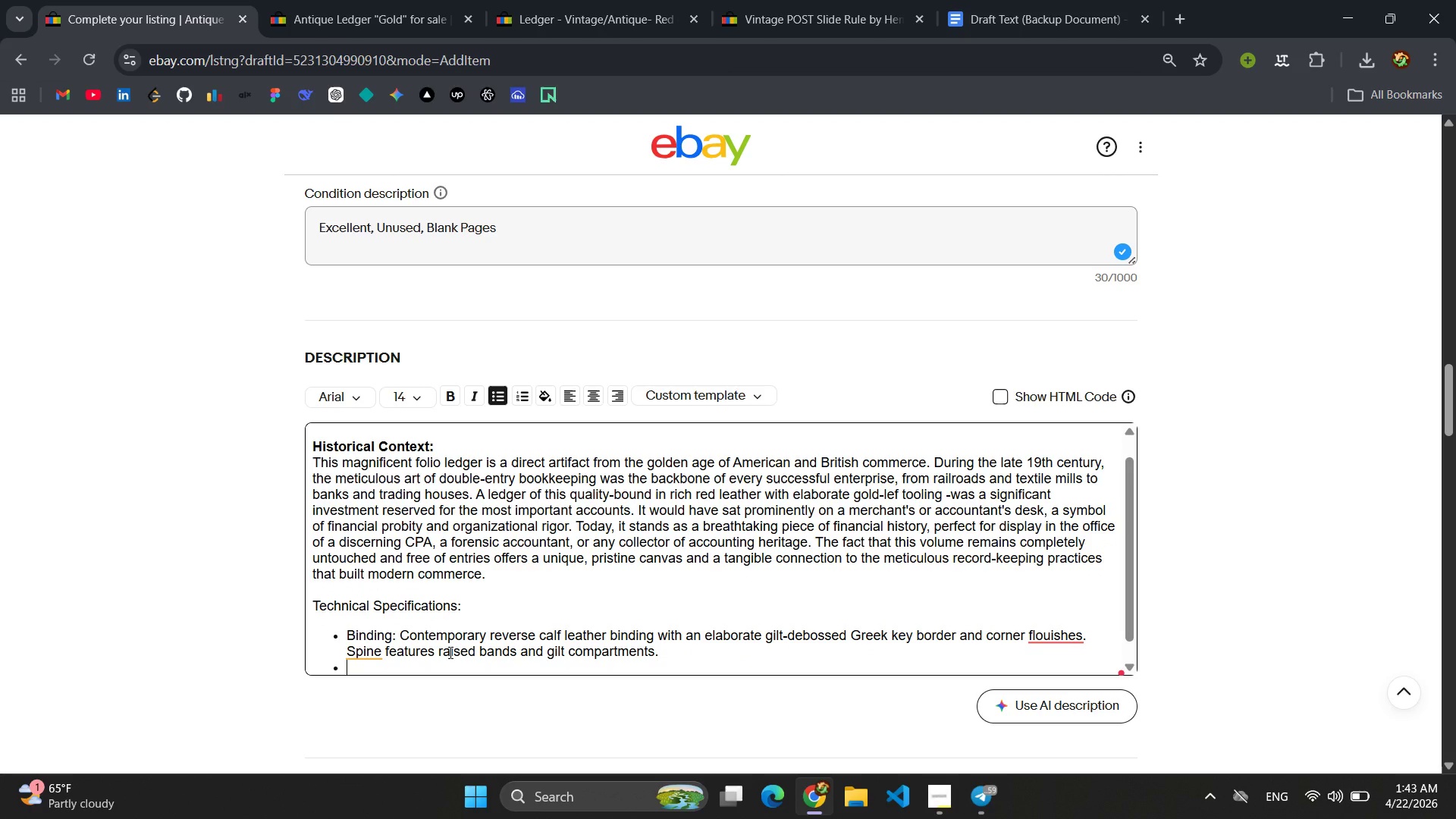 
type(pages)
key(Backspace)
key(Backspace)
key(Backspace)
key(Backspace)
key(Backspace)
type(Pages: Contains 300 unsuser)
key(Backspace)
key(Backspace)
key(Backspace)
key(Backspace)
key(Backspace)
type(used )
key(Backspace)
type(, pristine pages of high-qui)
key(Backspace)
type(ality laid paper with hand )
key(Backspace)
type(-line)
key(Backspace)
type(d )
key(Backspace)
type(e )
key(Backspace)
key(Backspace)
key(Backspace)
type(ed horizontal rows and vertical red rulign for clumns =)
key(Backspace)
key(Backspace)
key(Backspace)
type(s)
key(Backspace)
key(Backspace)
key(Backspace)
key(Backspace)
key(Backspace)
type(olumns.)
 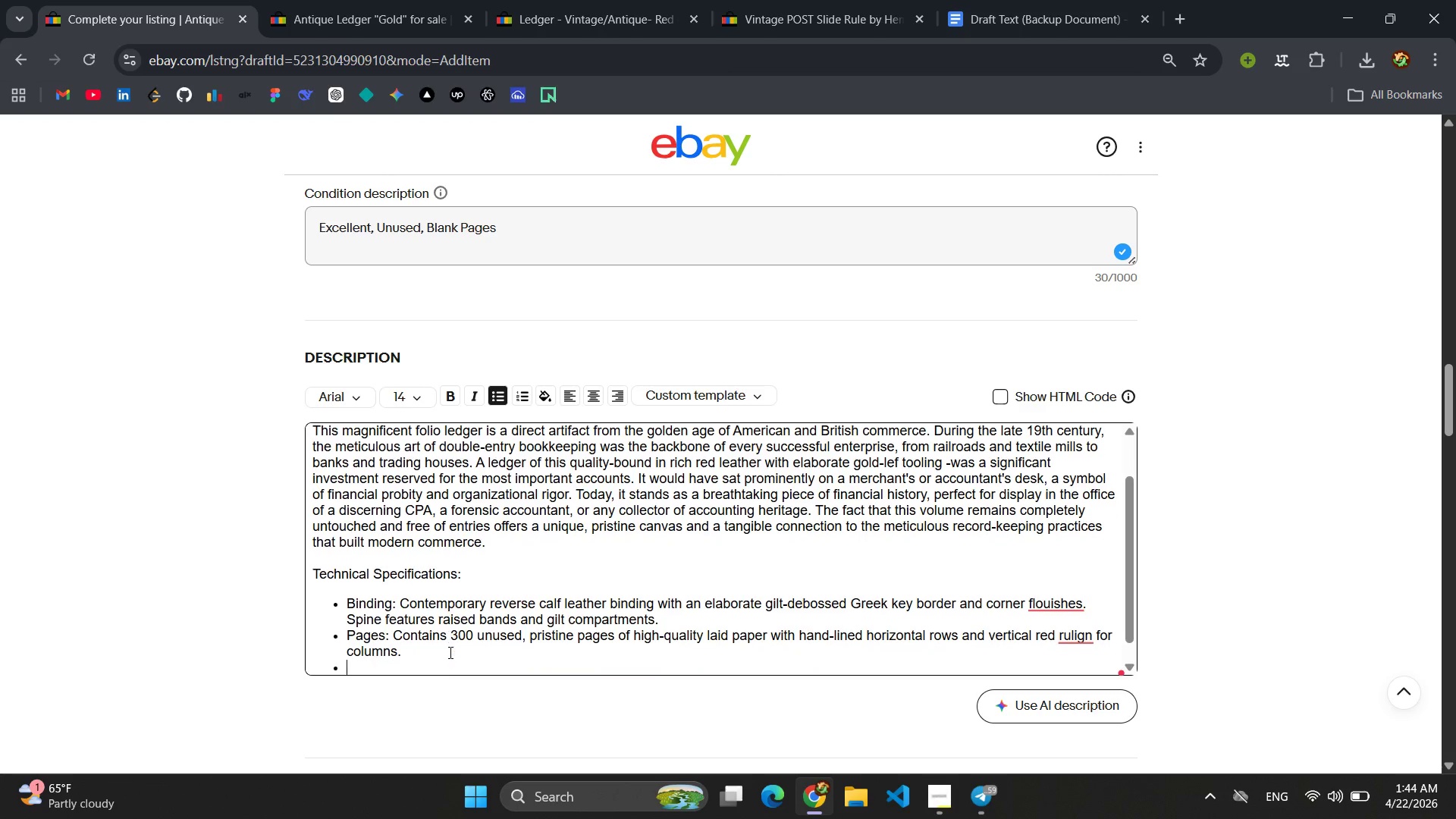 
key(Enter)
 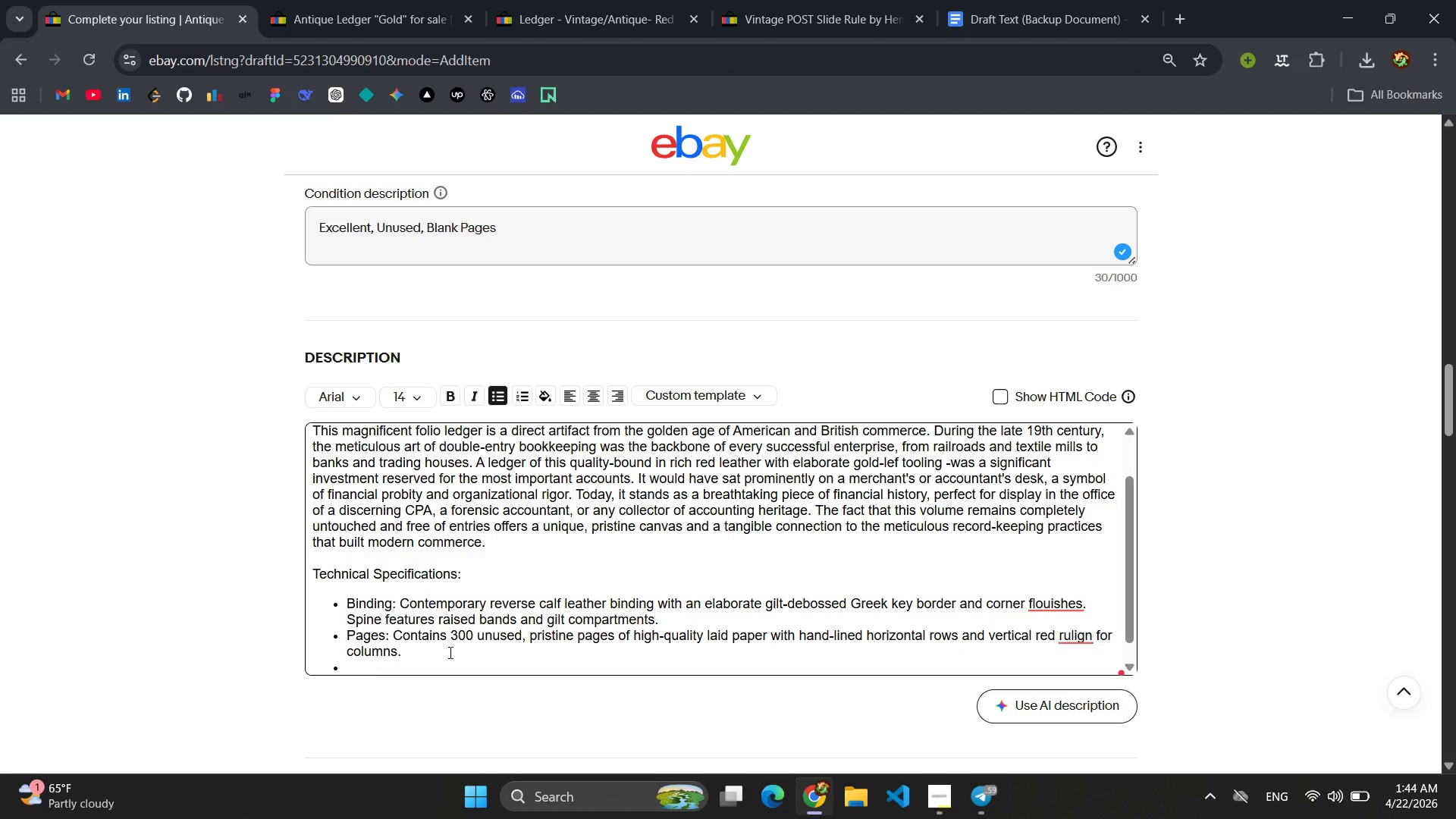 
type(Endpapers: fat)
key(Backspace)
key(Backspace)
key(Backspace)
type(Features stunning hand-marbled endpapers in a classic combed patters)
key(Backspace)
type(n.)
 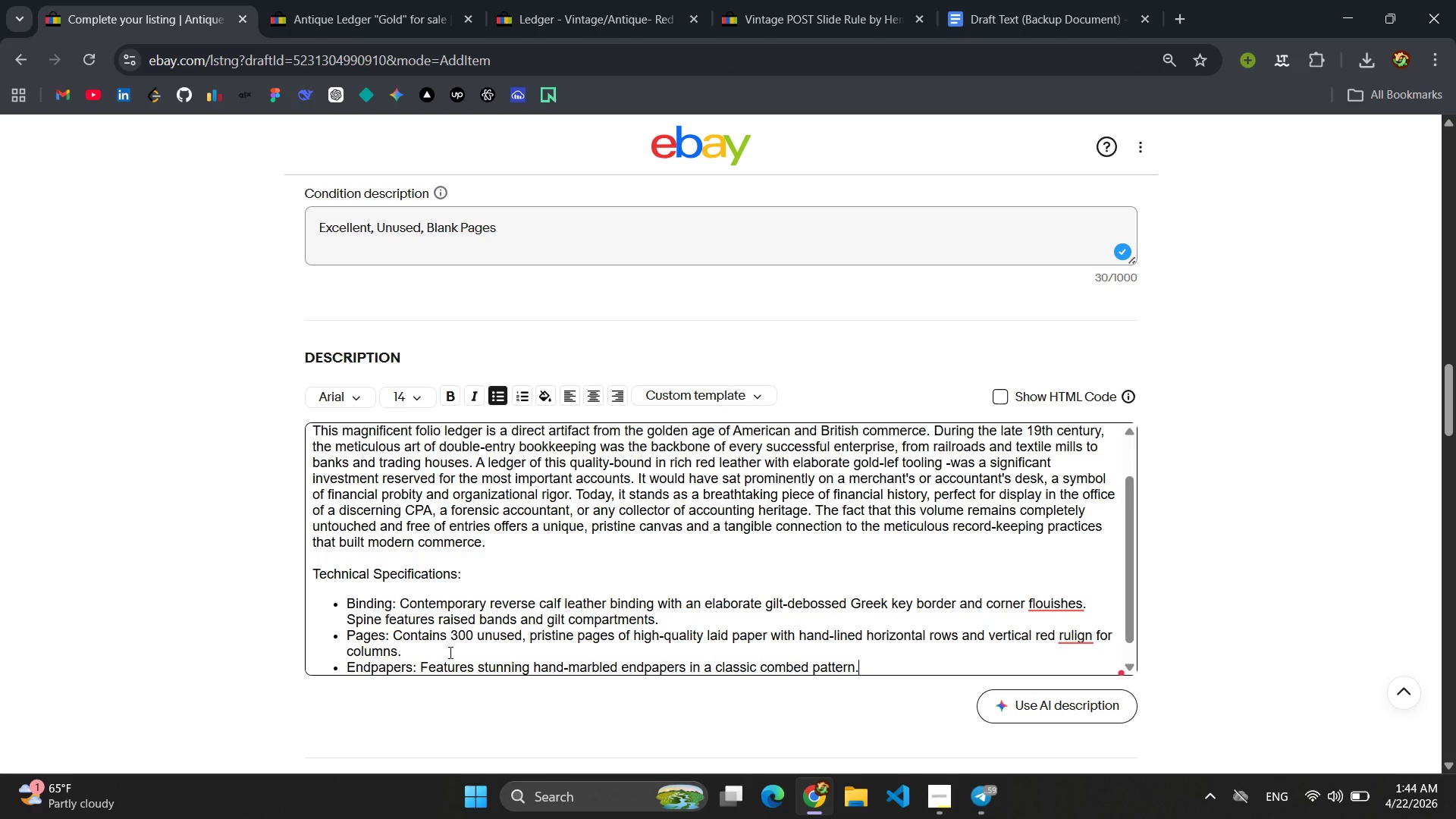 
key(Enter)
 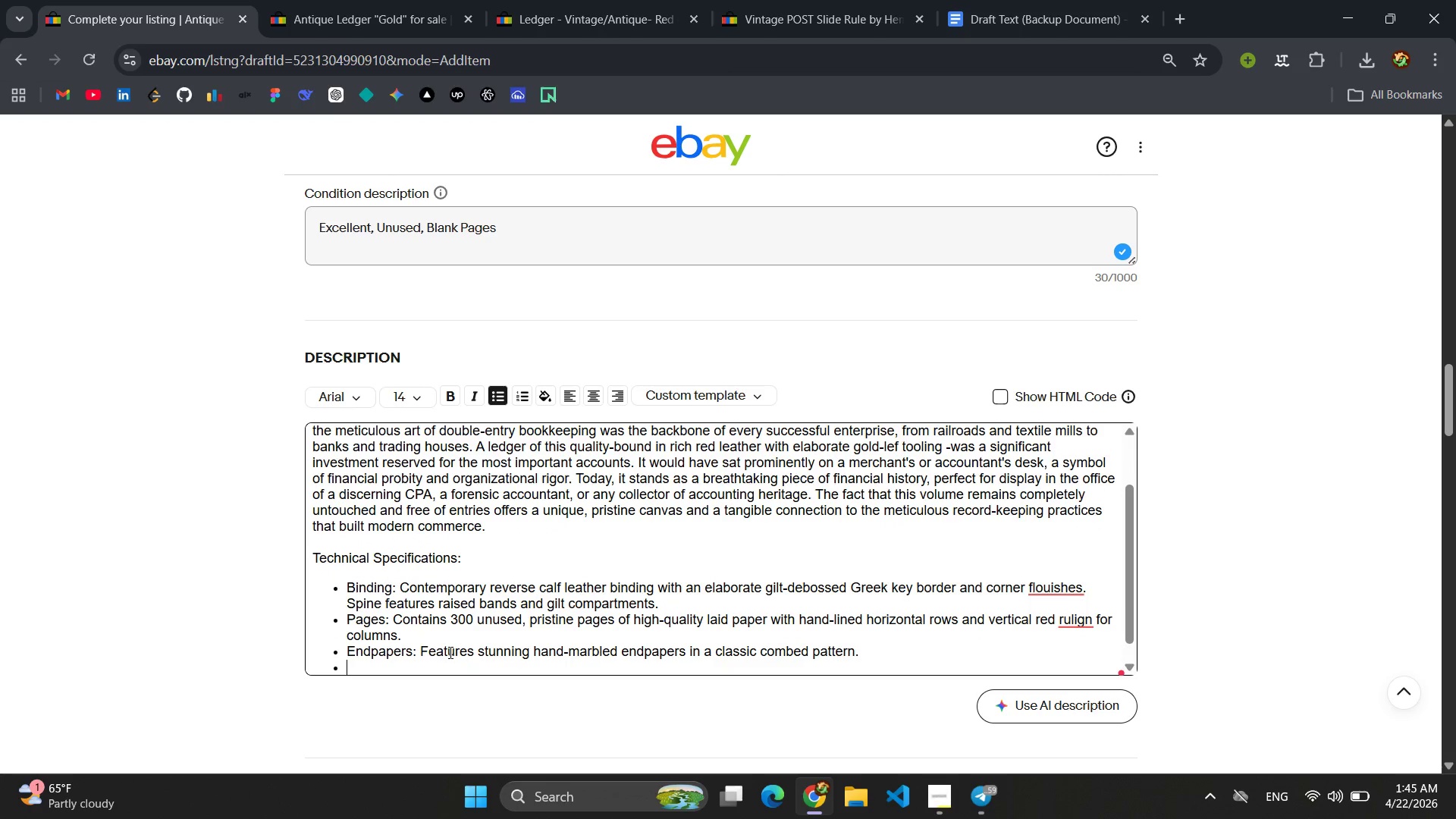 
type(Features: )
 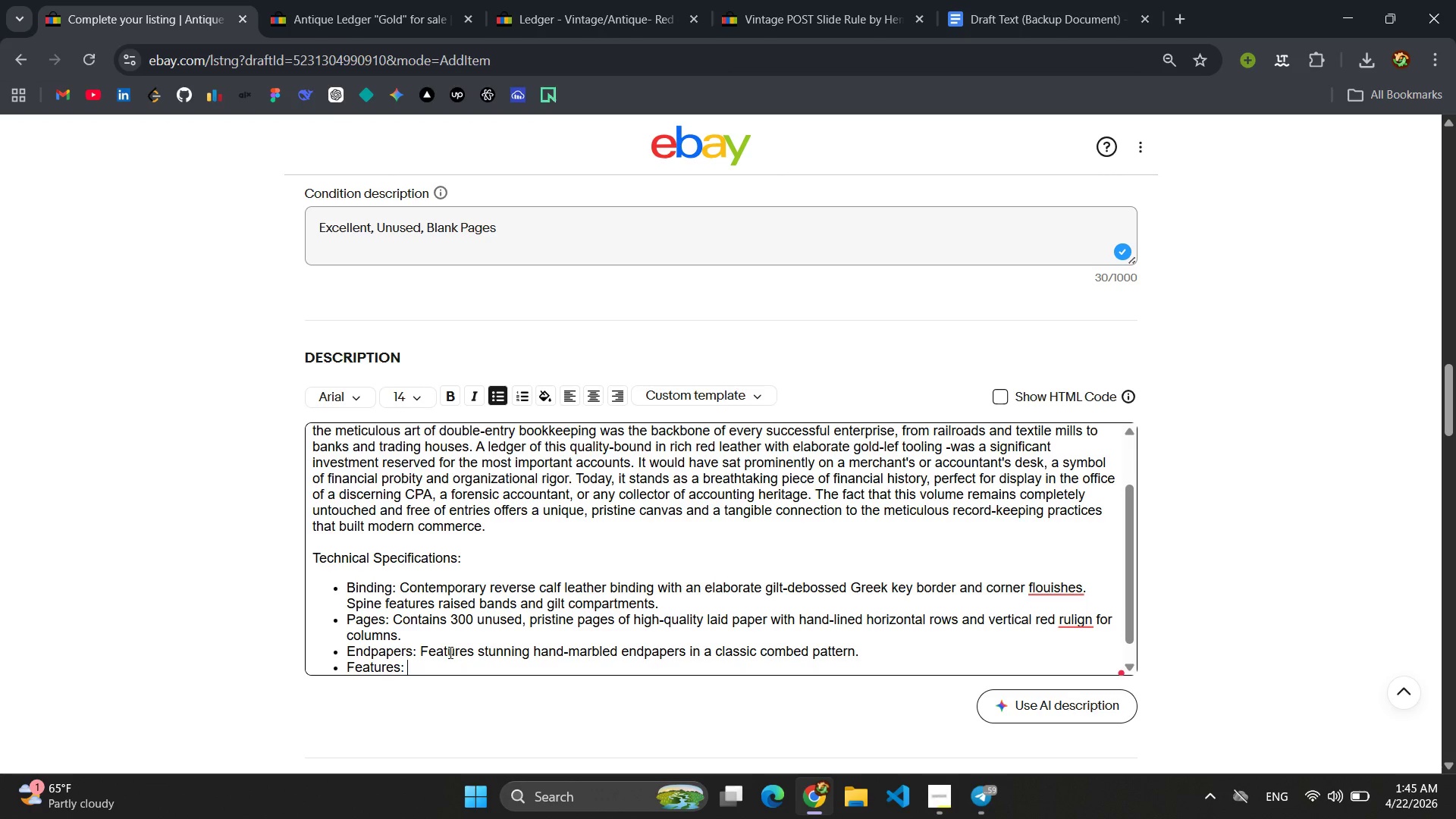 
wait(8.09)
 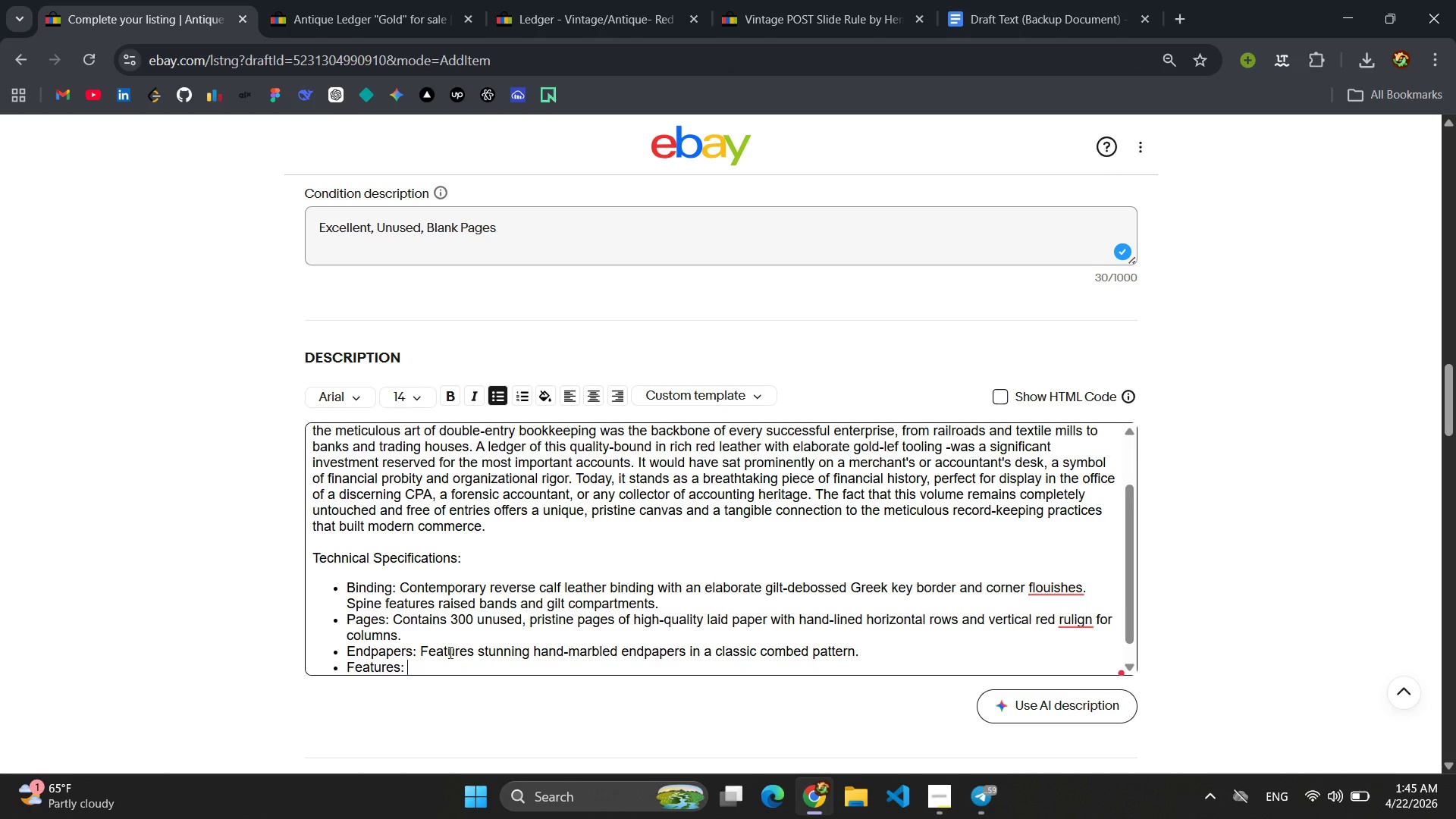 
type(Included)
key(Backspace)
type(s original alphabetical index tabs affixed to the fore )
key(Backspace)
type(-edge for easy nagi)
key(Backspace)
key(Backspace)
type(vigation of accounts )
 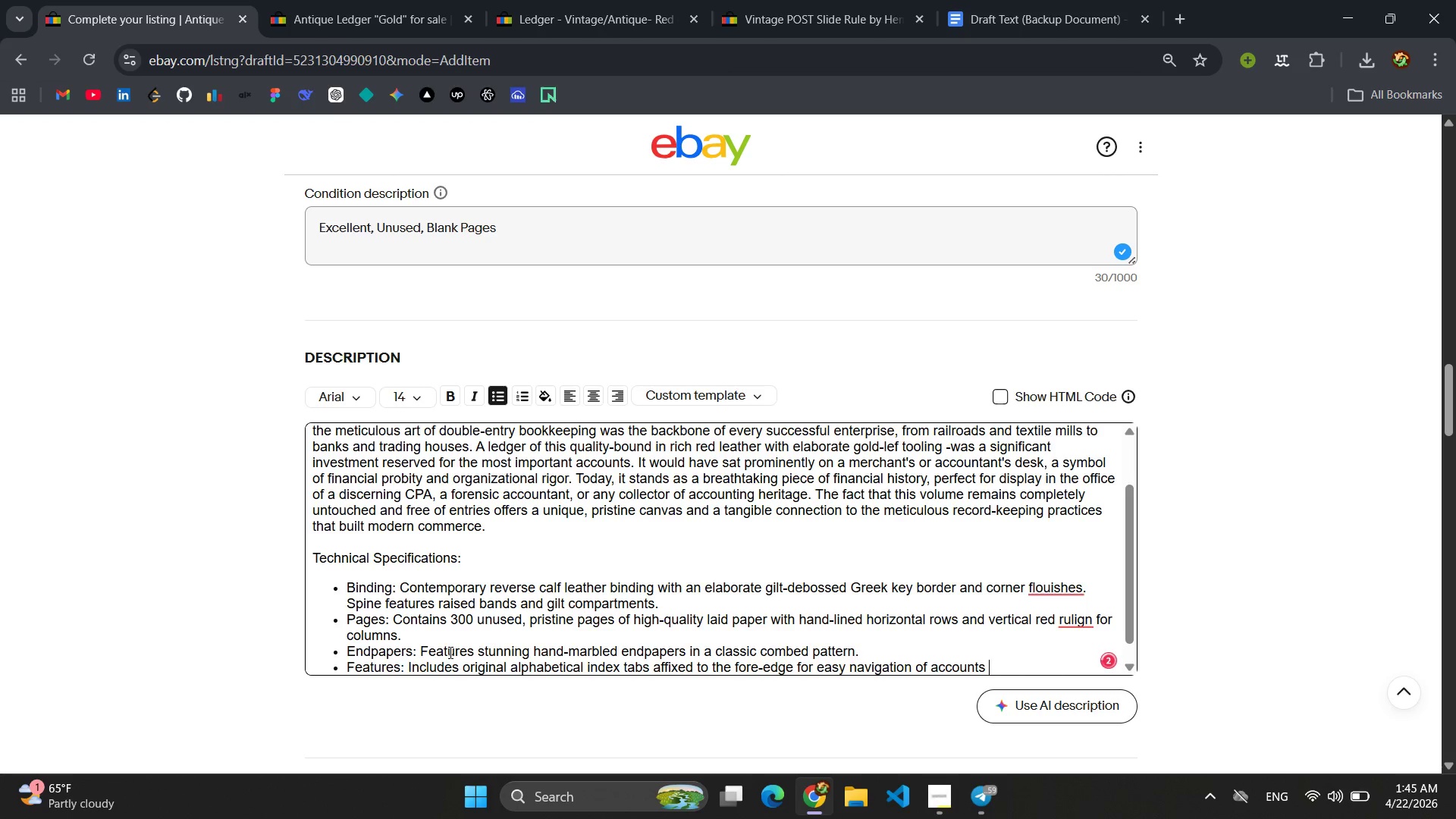 
 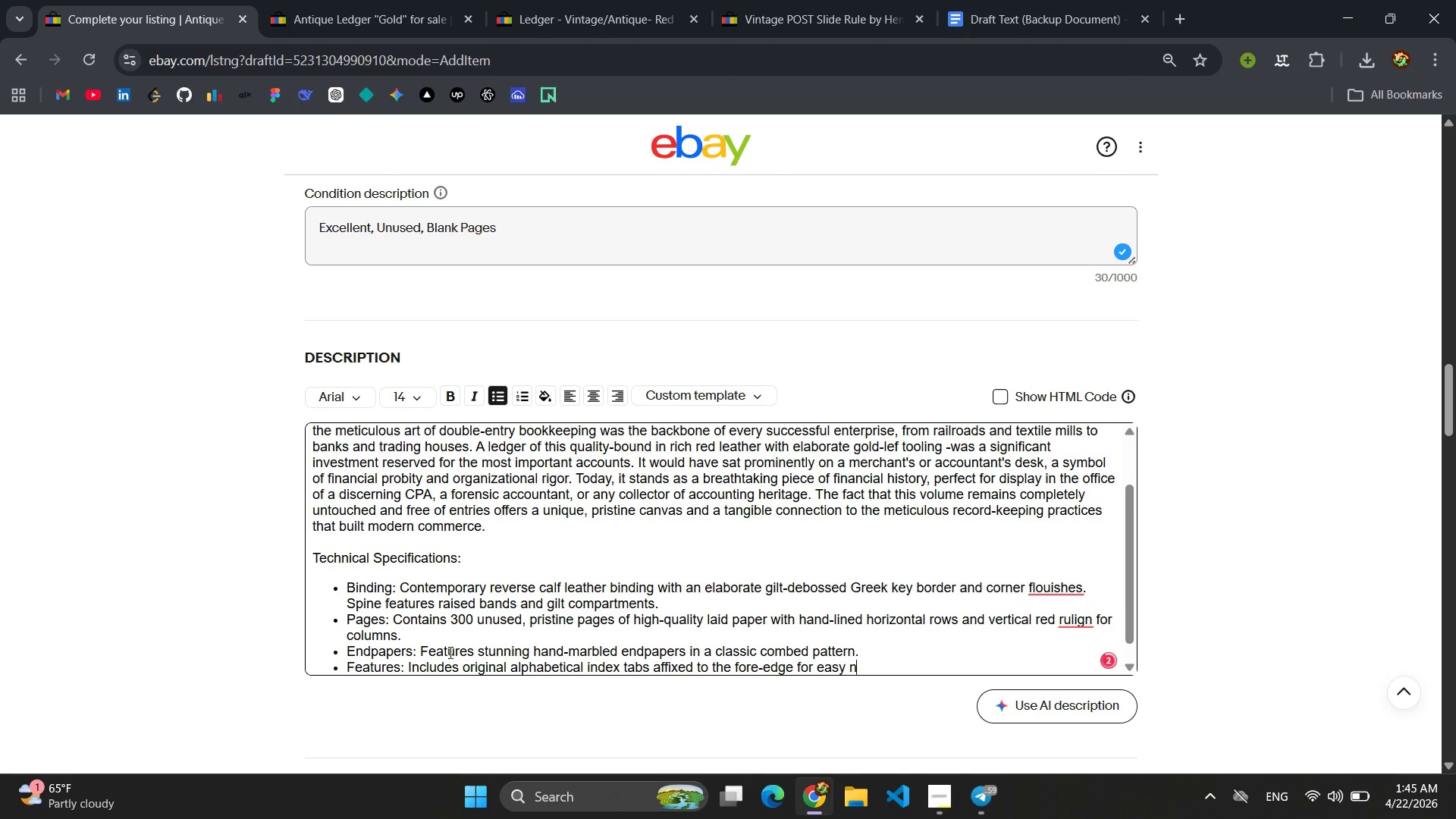 
key(Enter)
 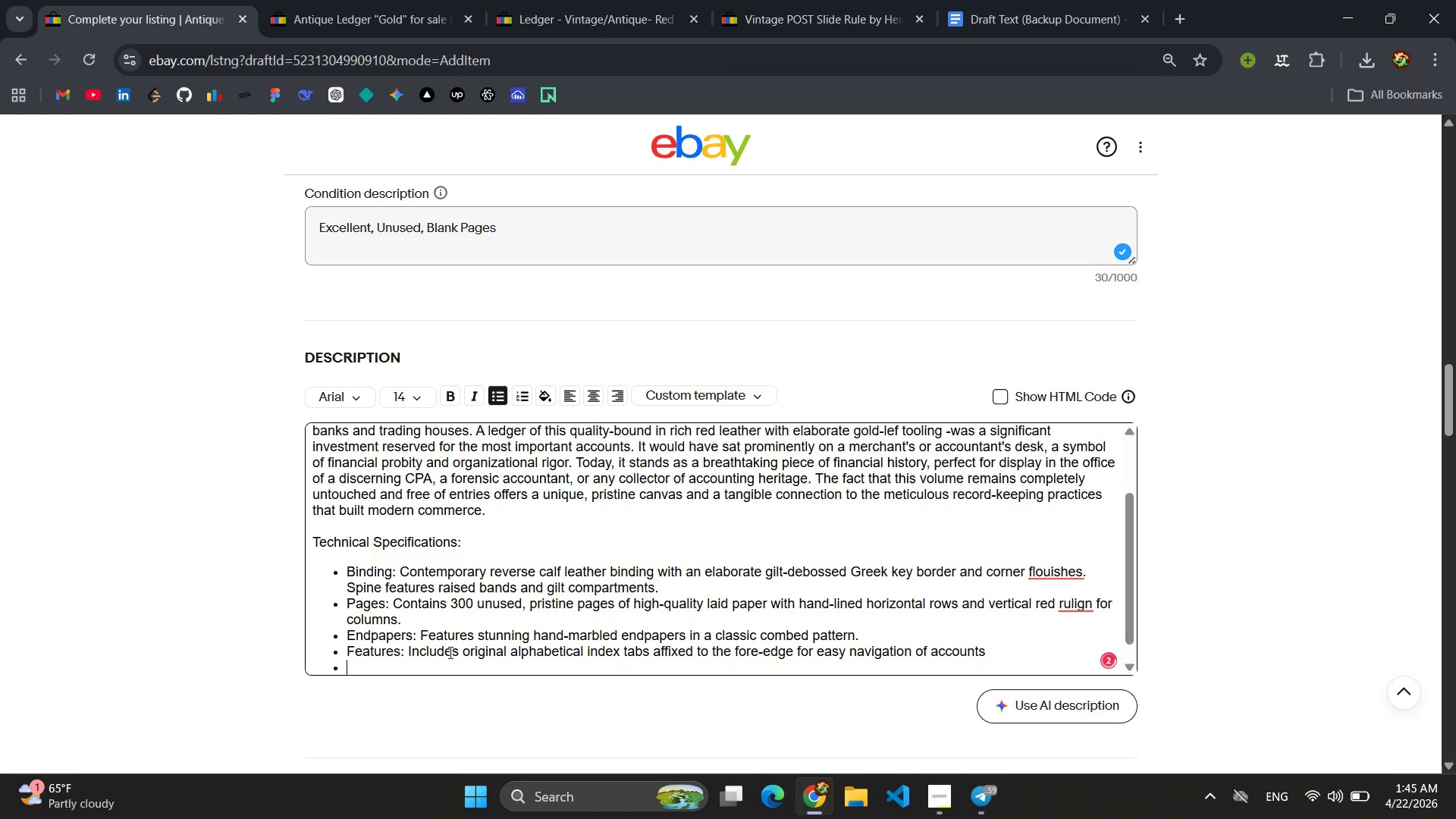 
type(Dimension s)
key(Backspace)
type(s)
key(Backspace)
key(Backspace)
type(s: Fol)
key(Backspace)
type(lio size )
key(Backspace)
type(, measuring approximately 14.25 inches tall by 9 inches wide )
key(Backspace)
type(.)
 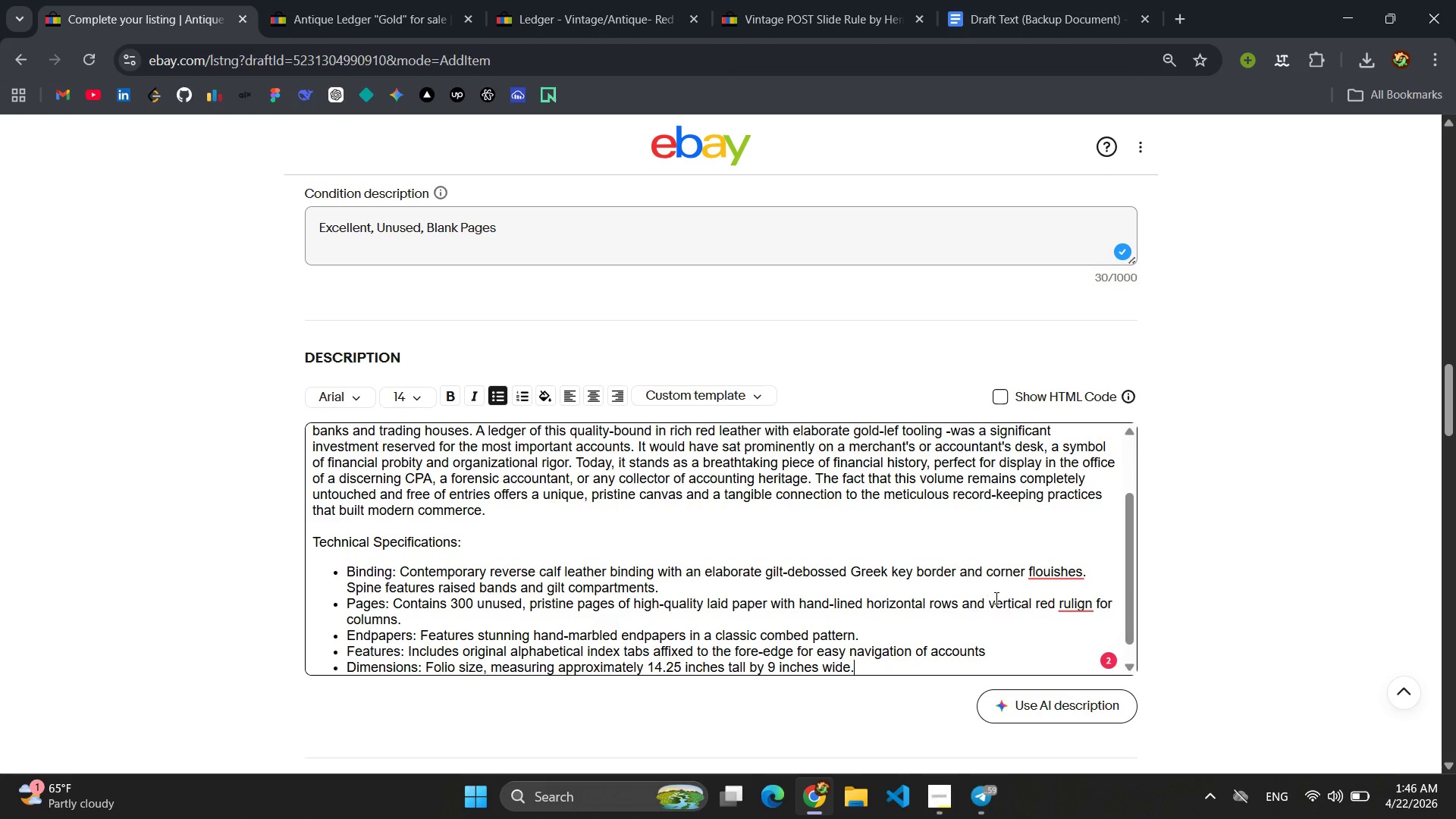 
left_click([1041, 576])
 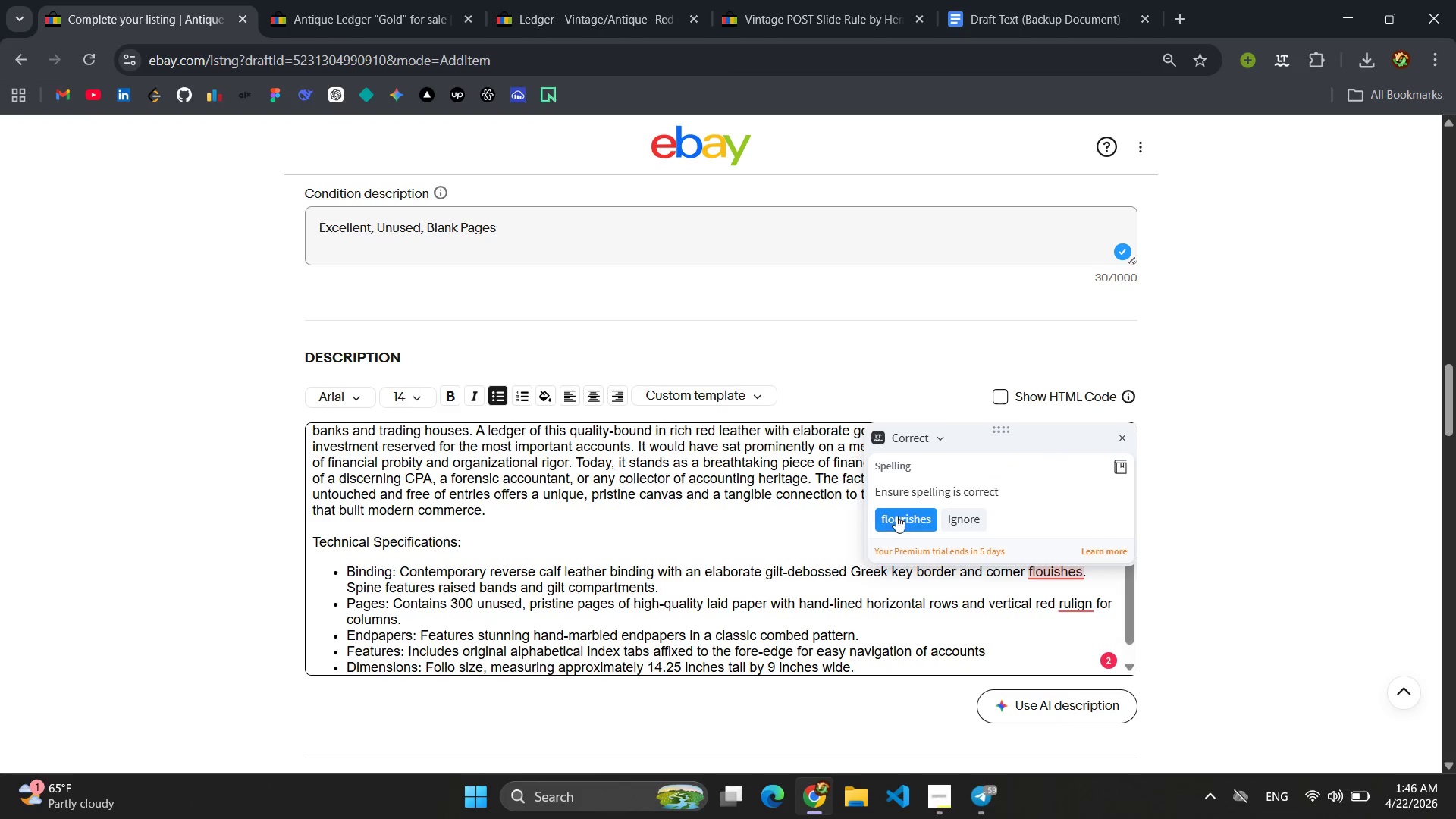 
left_click([895, 523])
 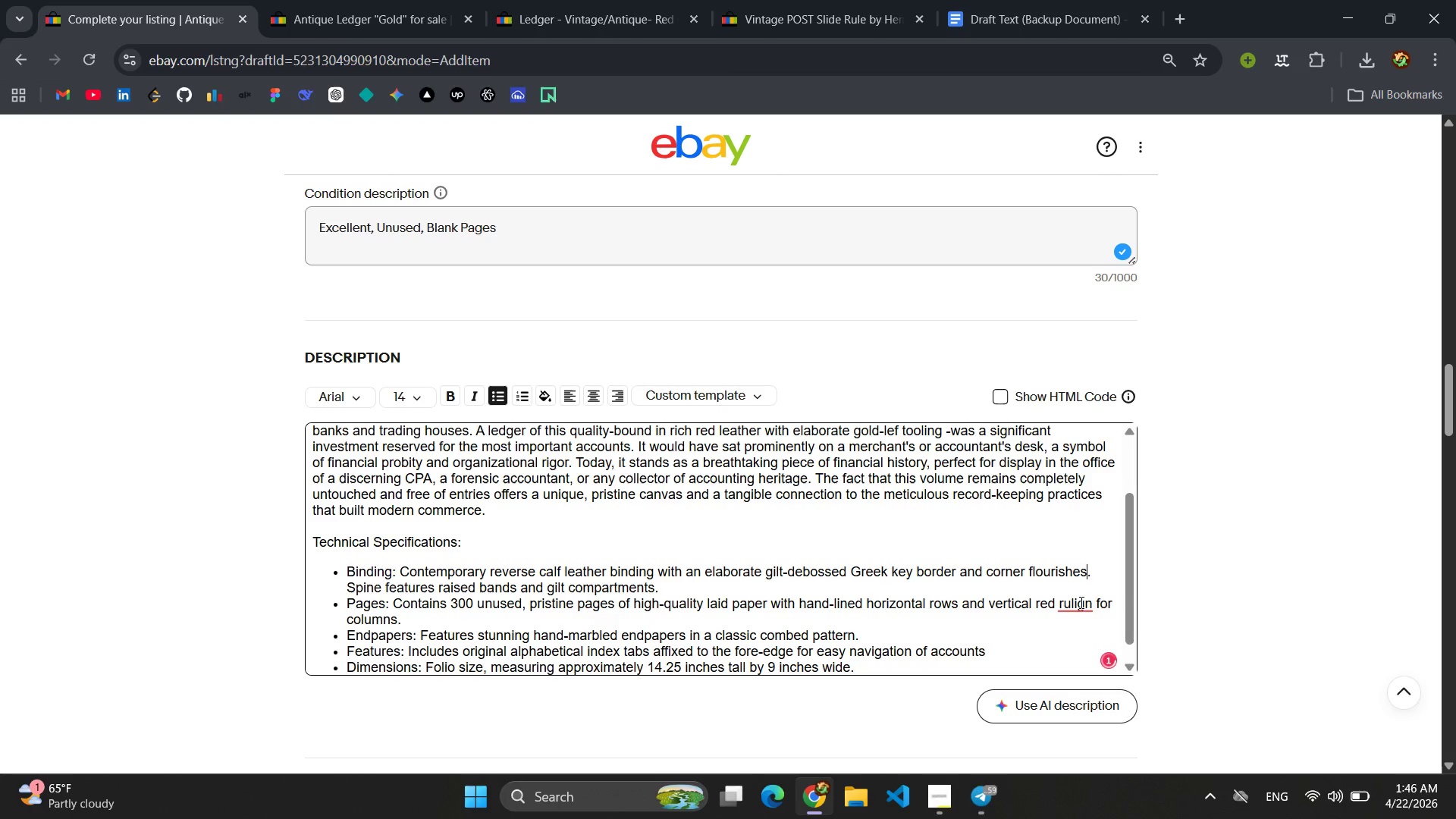 
left_click([1077, 609])
 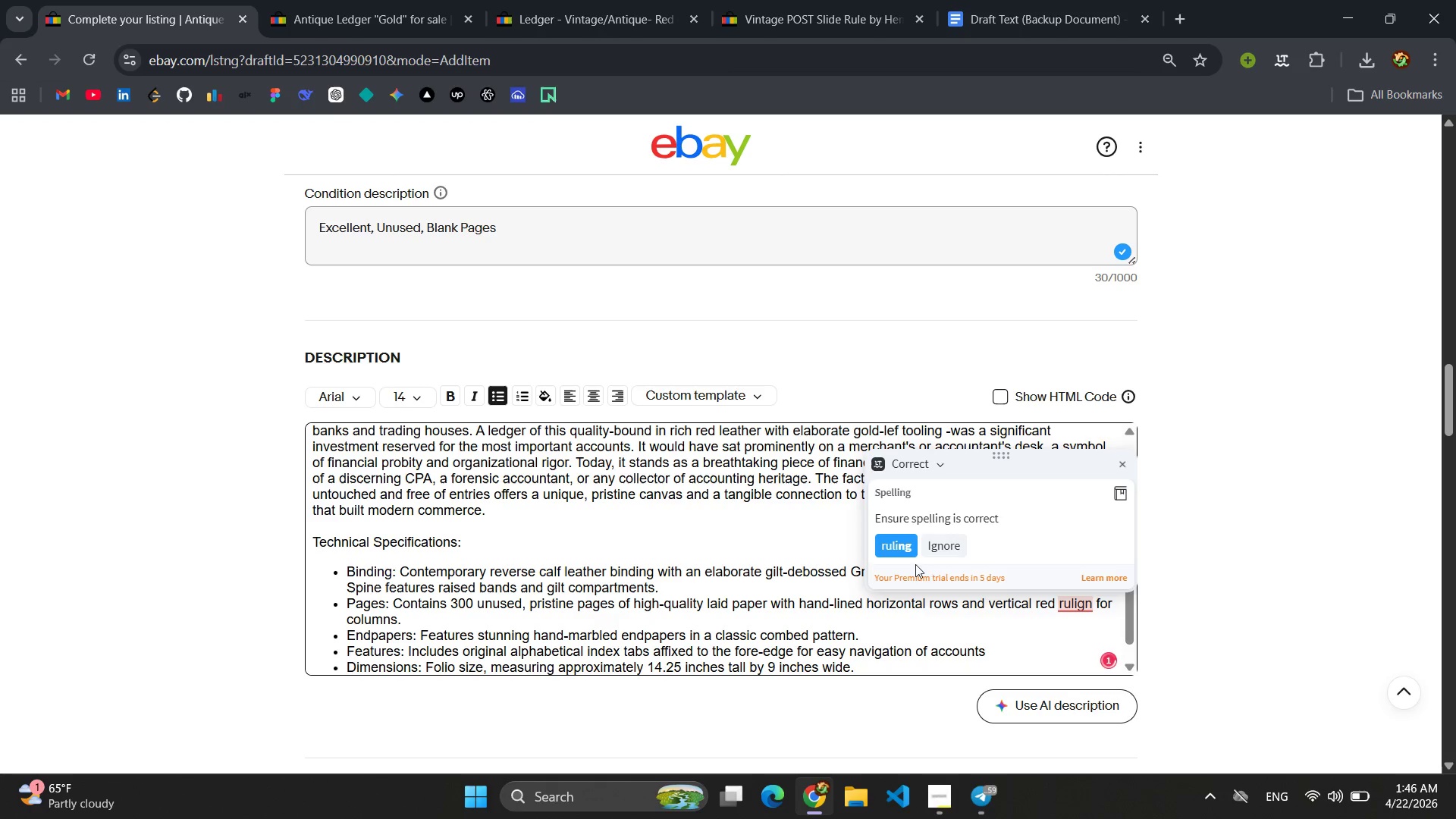 
left_click([901, 548])
 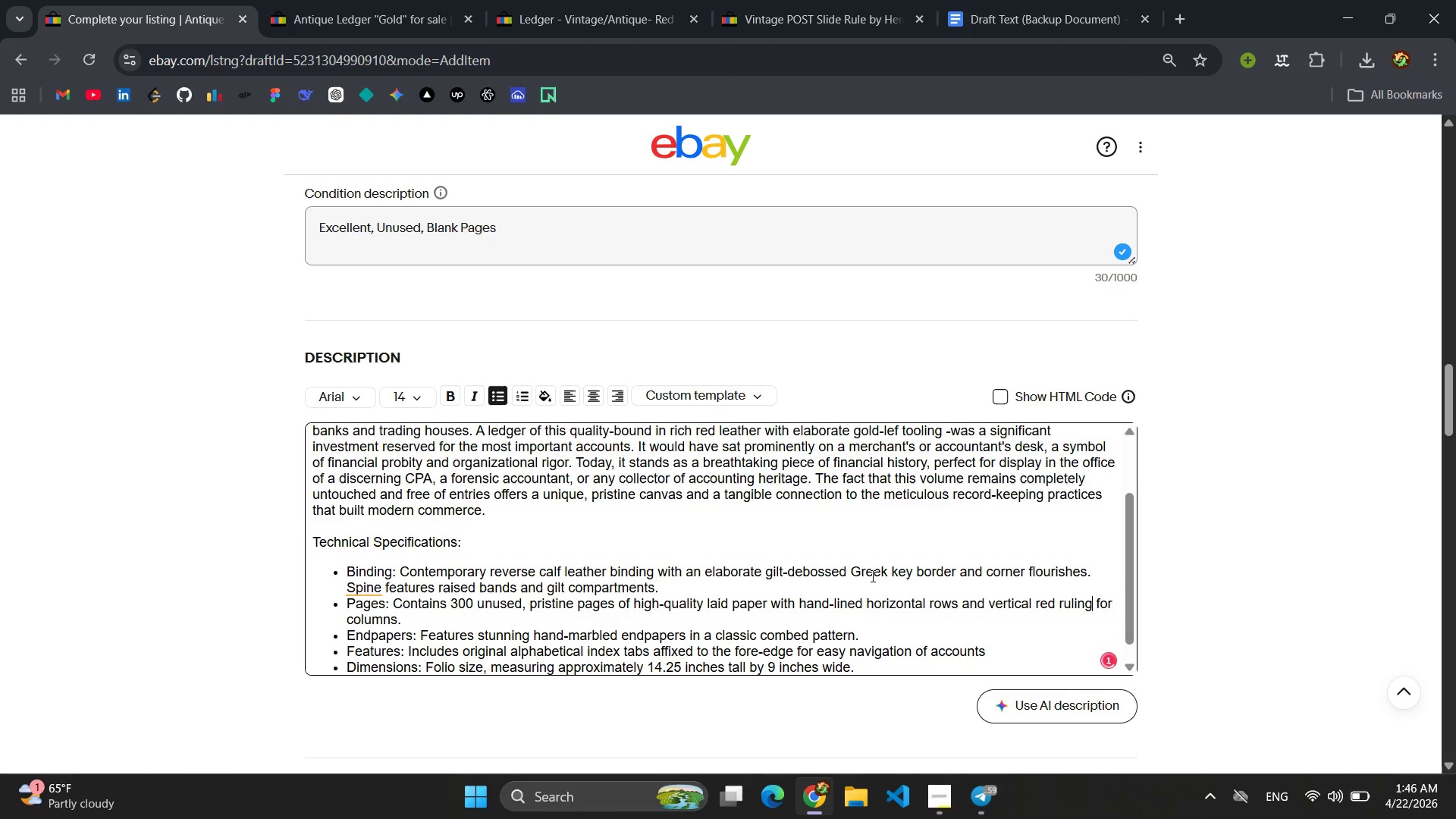 
scroll: coordinate [901, 570], scroll_direction: down, amount: 3.0
 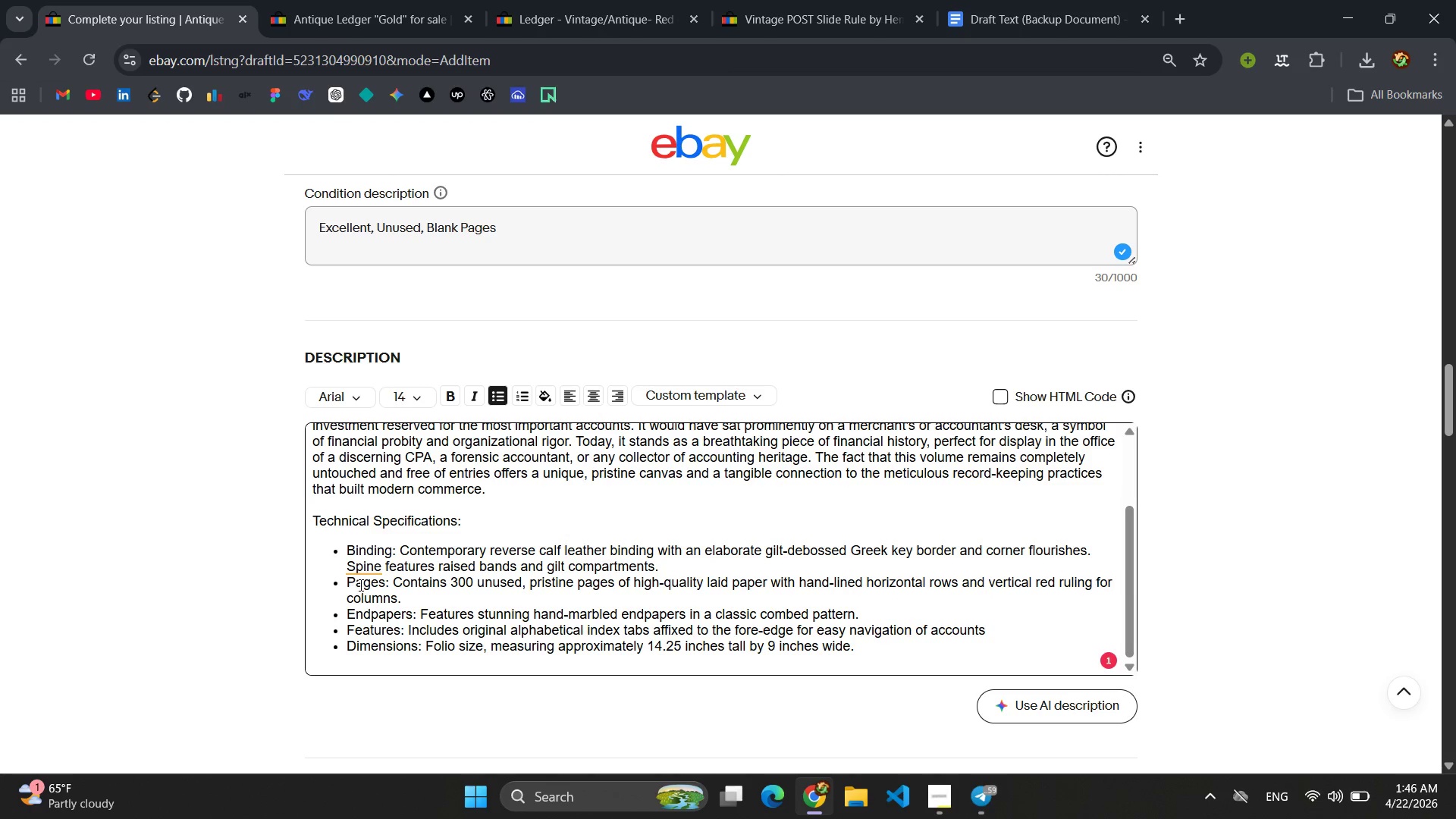 
left_click([362, 560])
 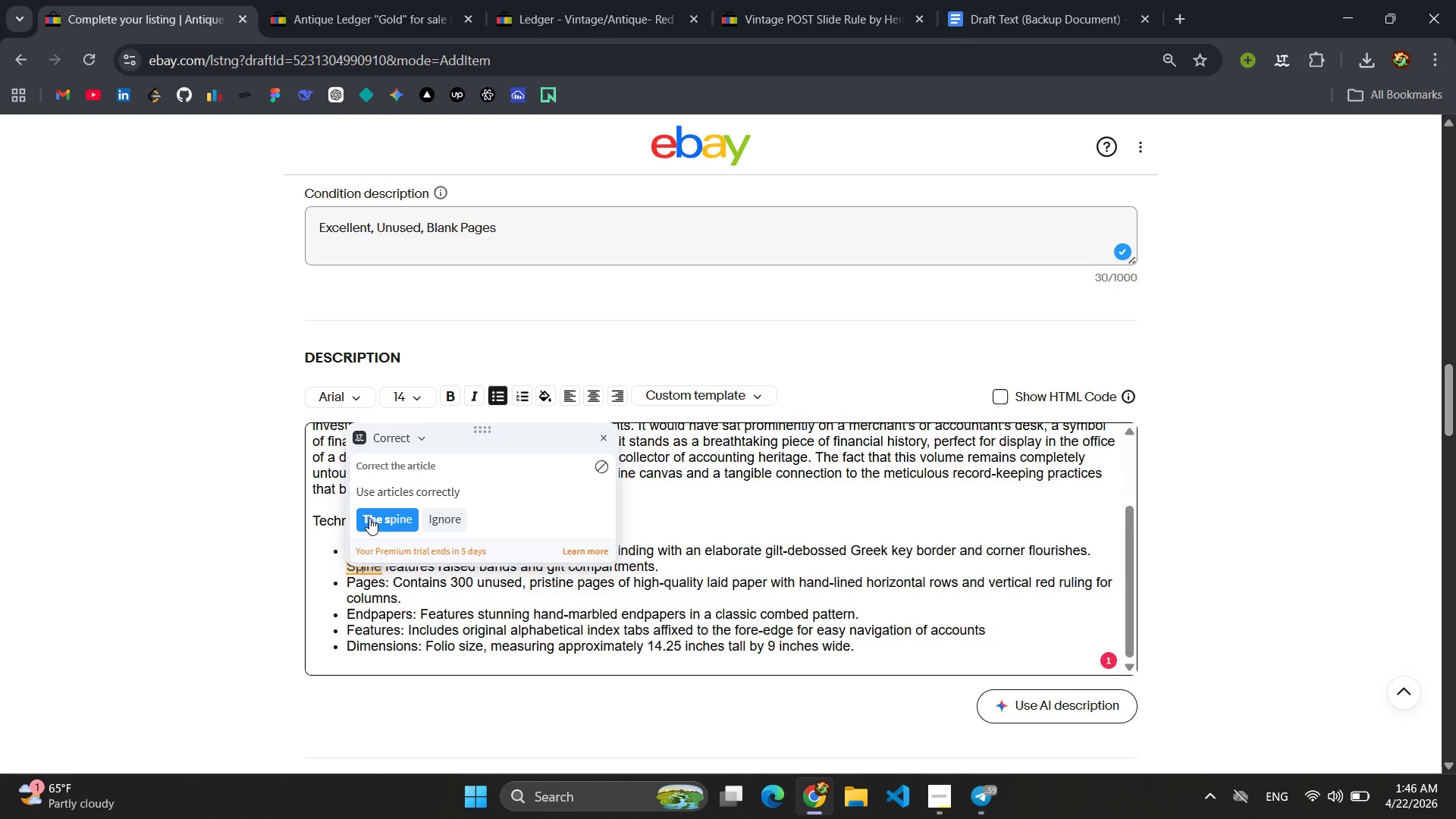 
left_click([369, 518])
 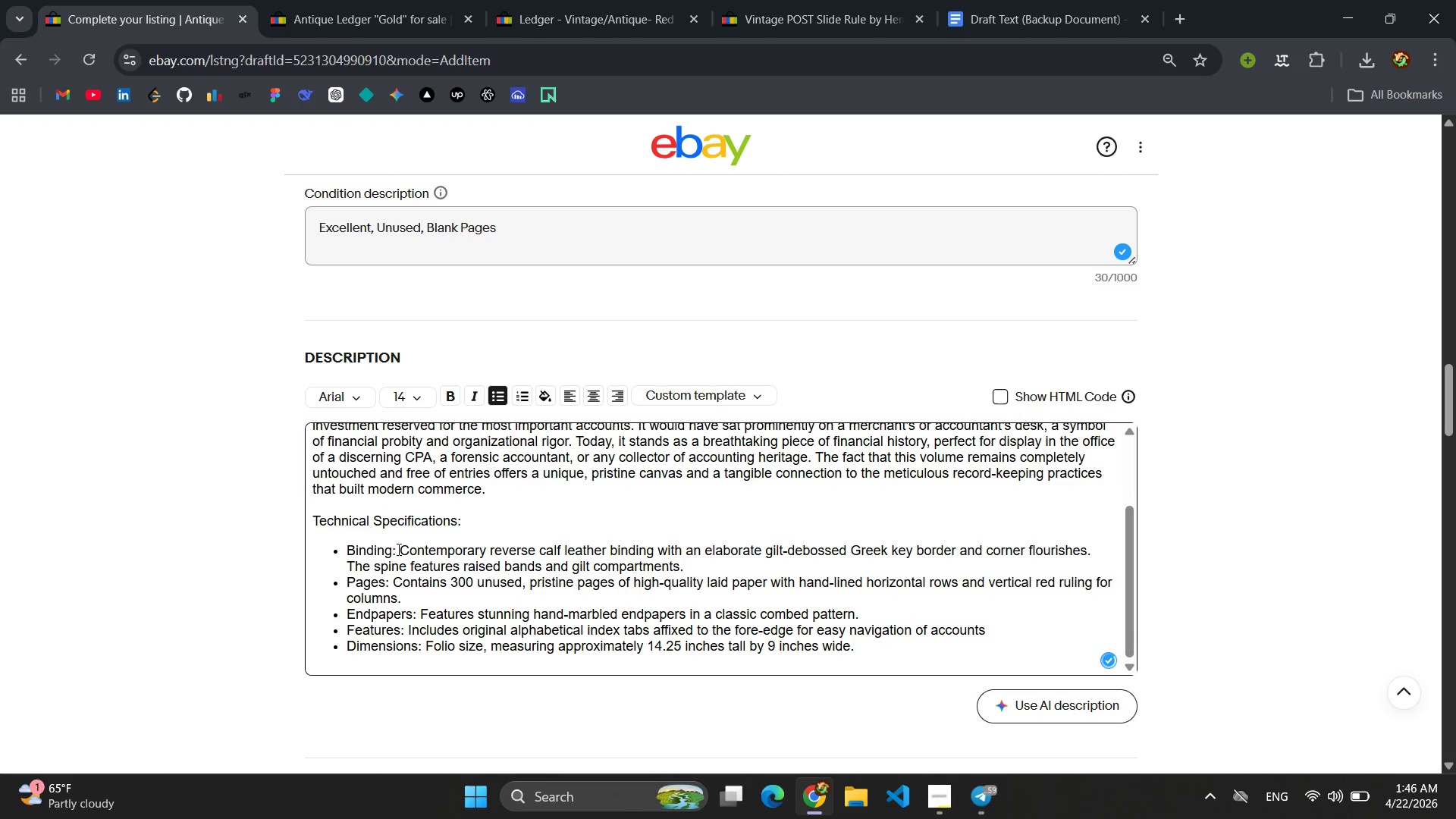 
left_click_drag(start_coordinate=[397, 549], to_coordinate=[352, 551])
 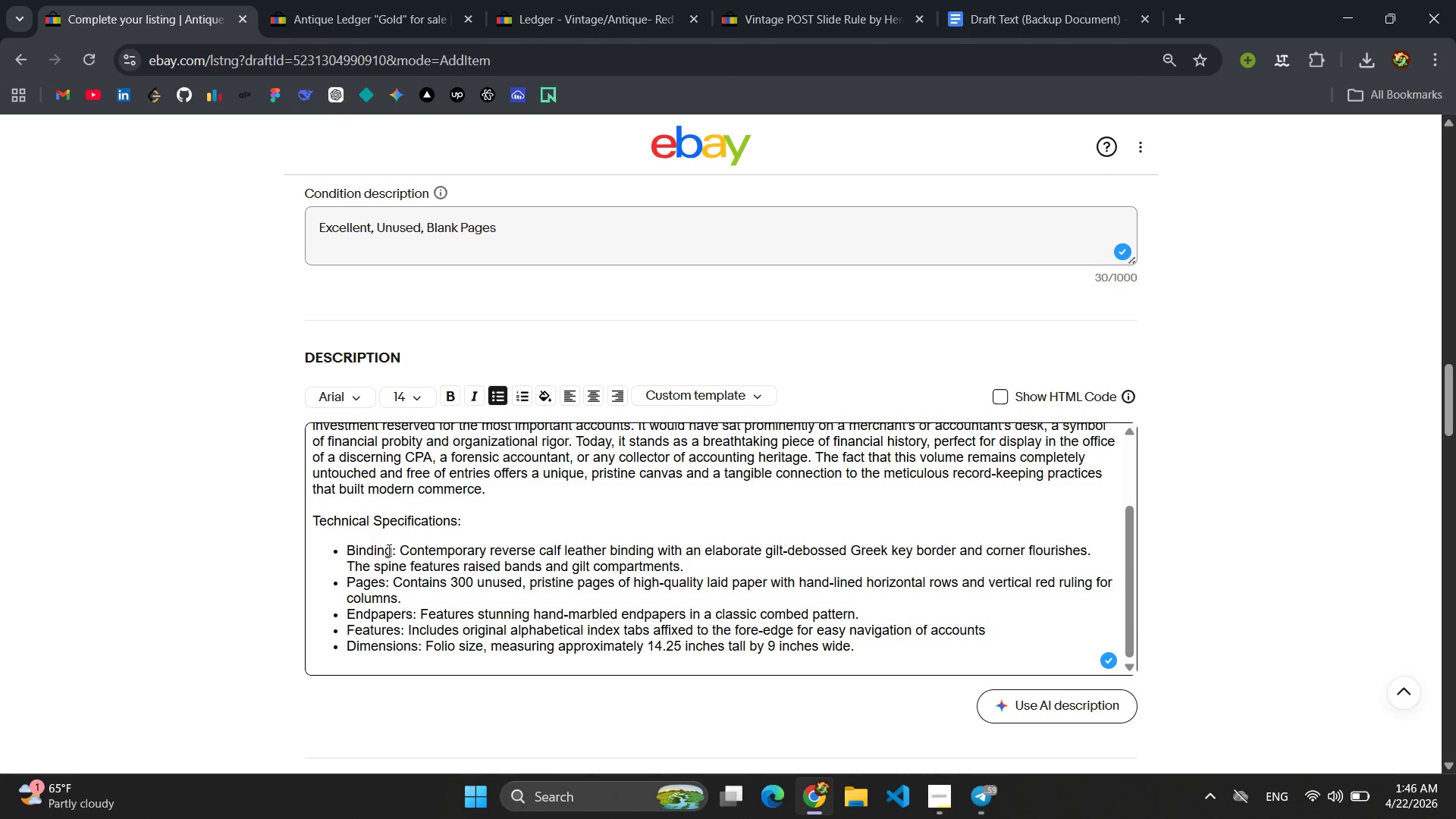 
left_click([388, 550])
 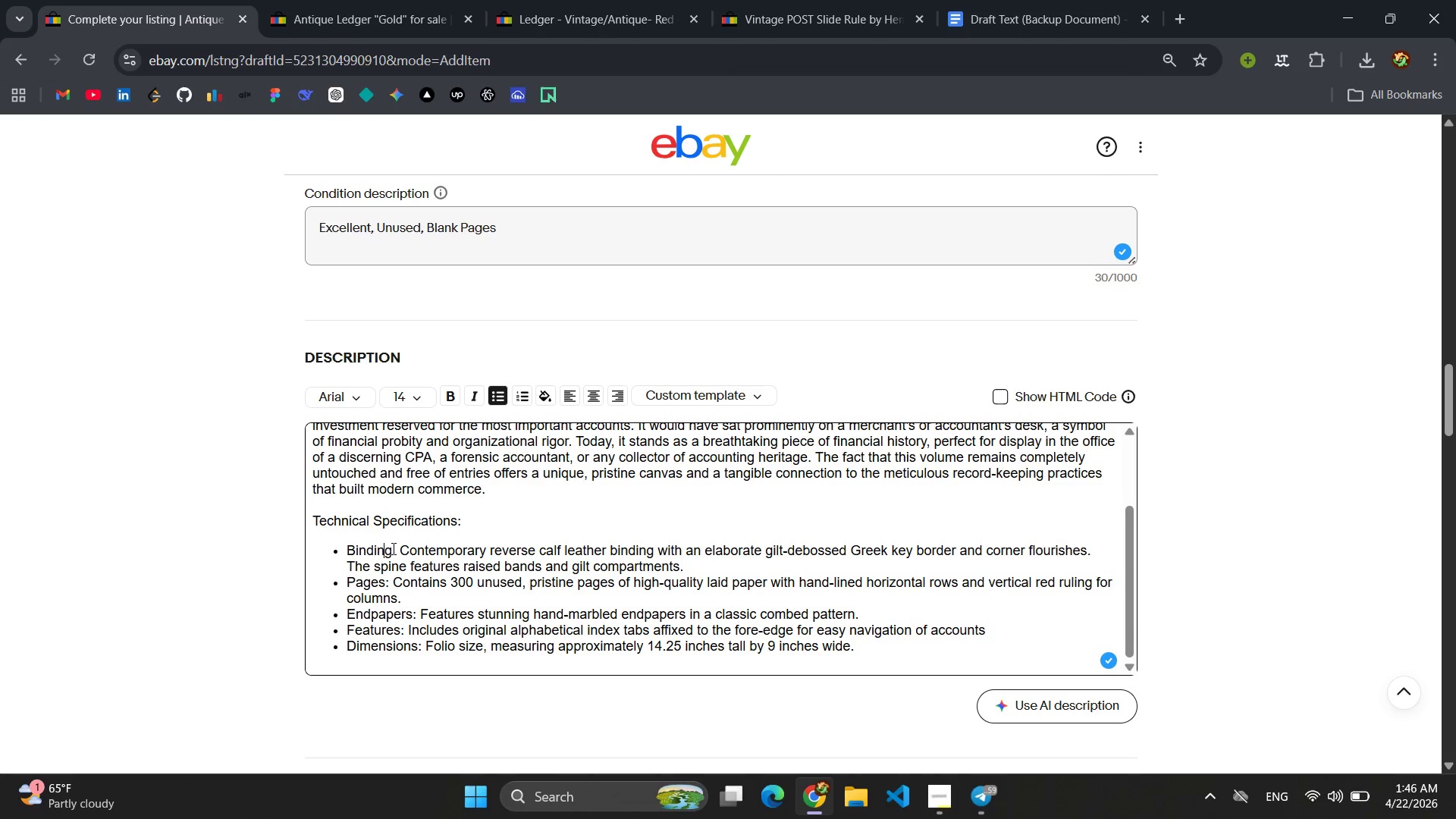 
left_click_drag(start_coordinate=[394, 548], to_coordinate=[350, 551])
 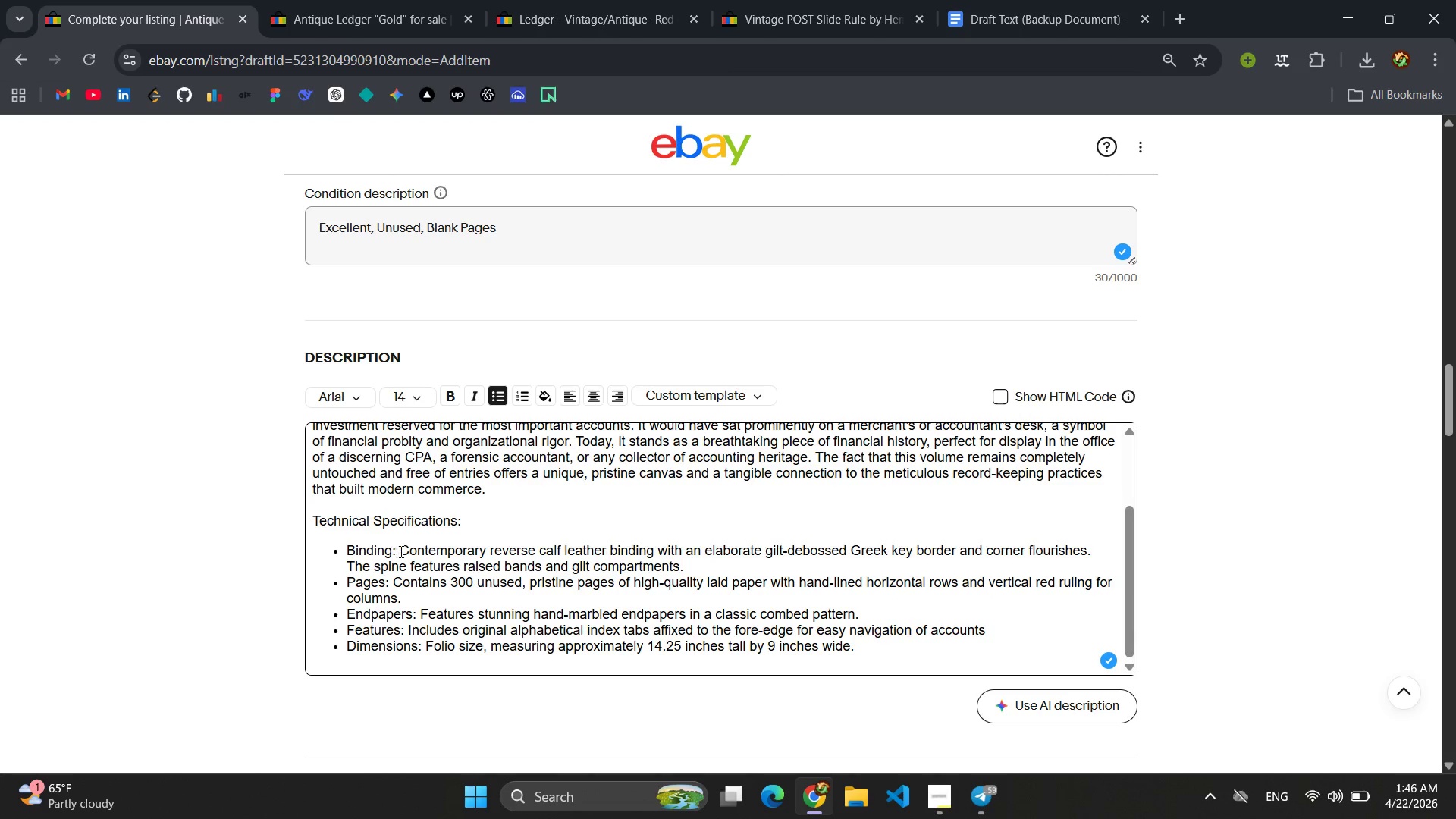 
left_click([401, 551])
 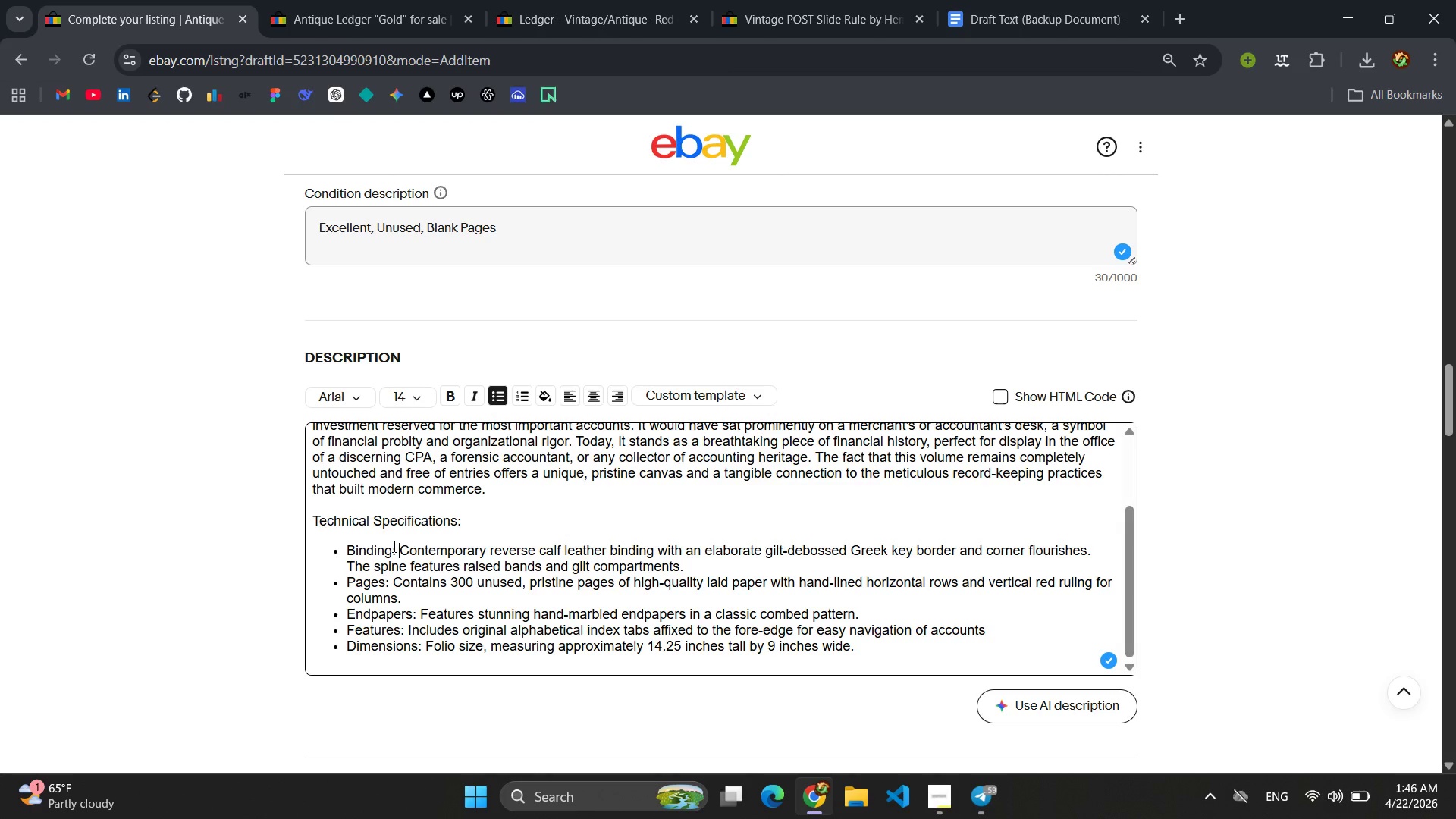 
left_click_drag(start_coordinate=[394, 546], to_coordinate=[358, 549])
 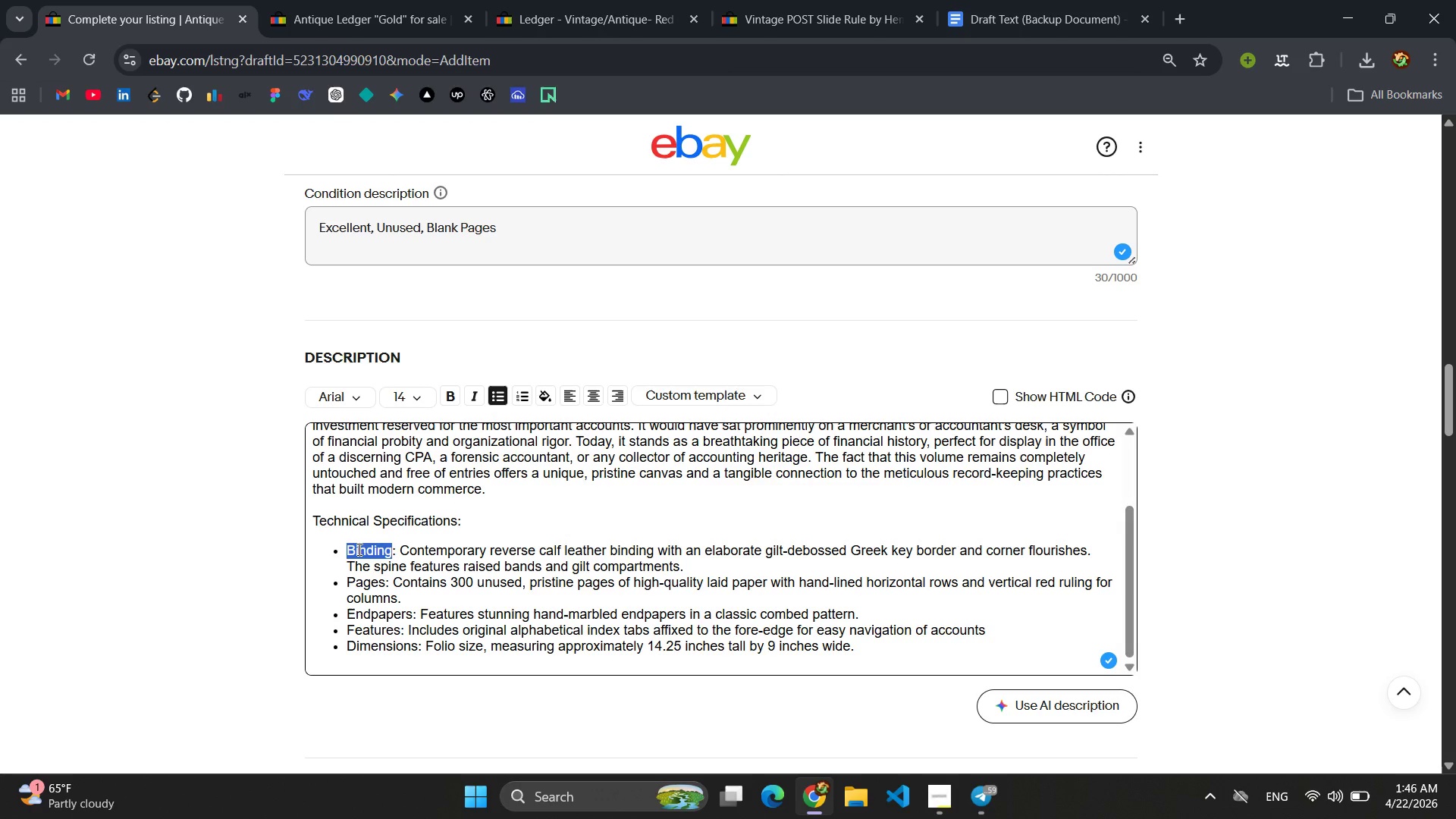 
double_click([358, 549])
 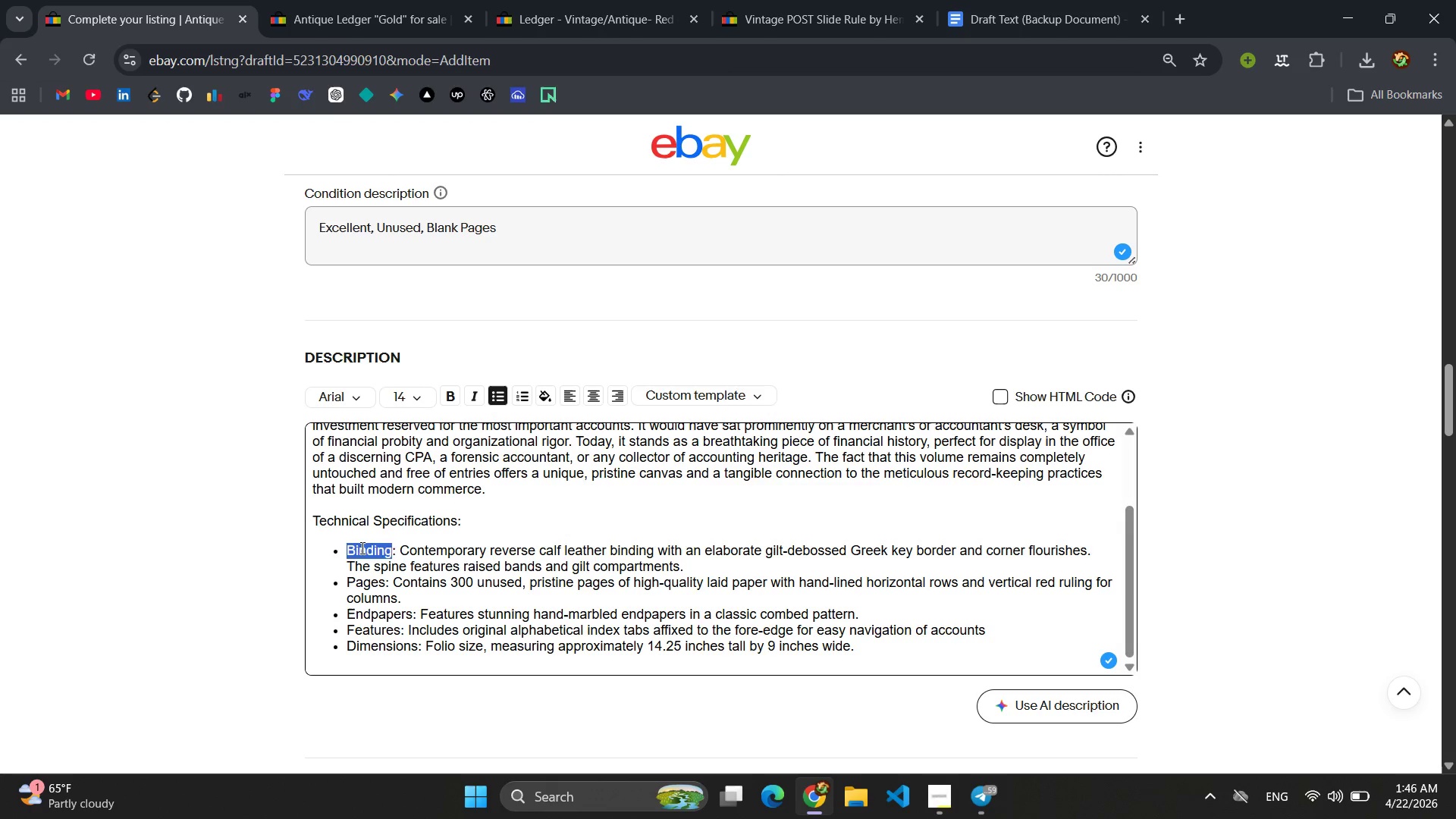 
triple_click([361, 548])
 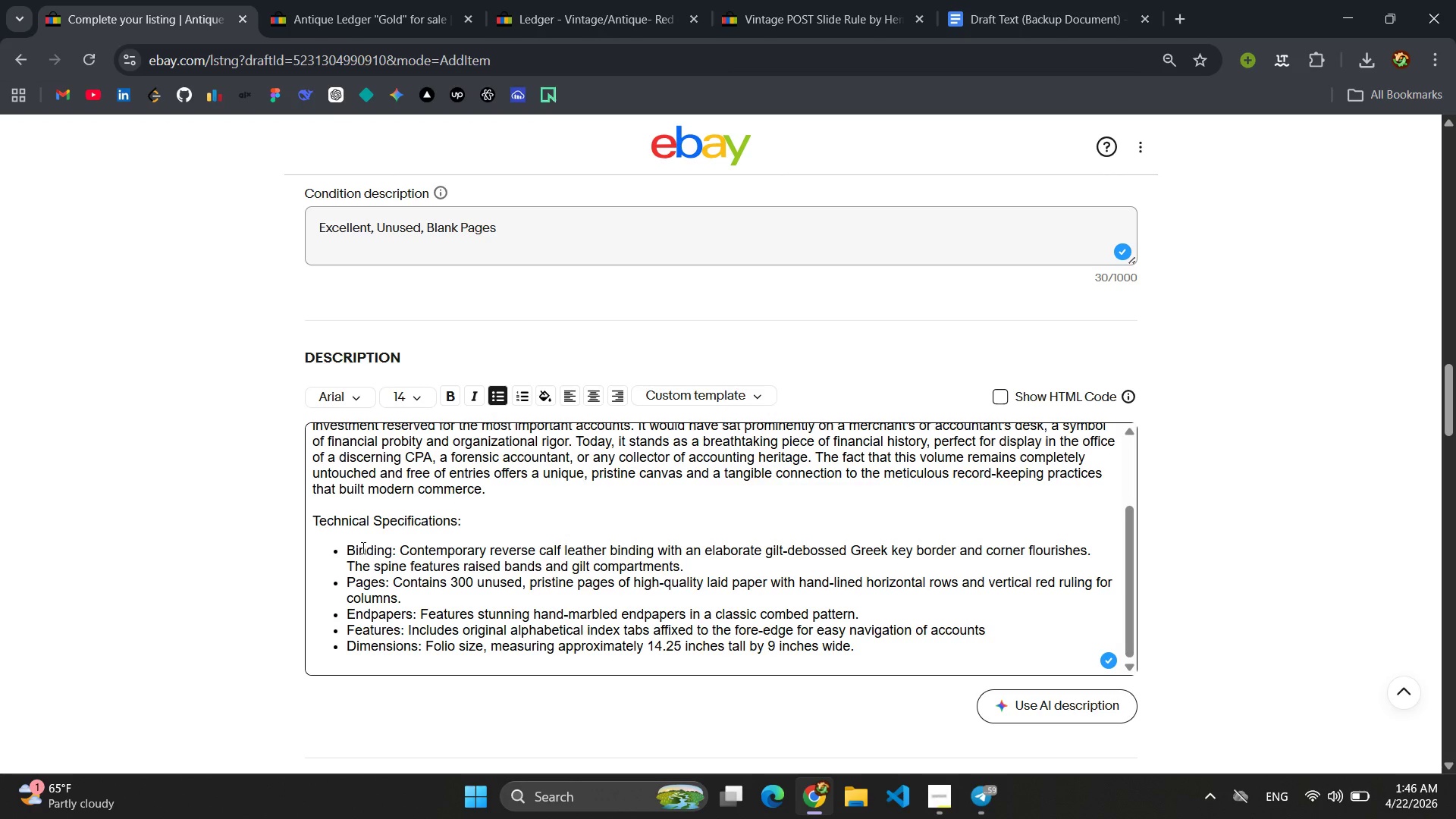 
double_click([361, 548])
 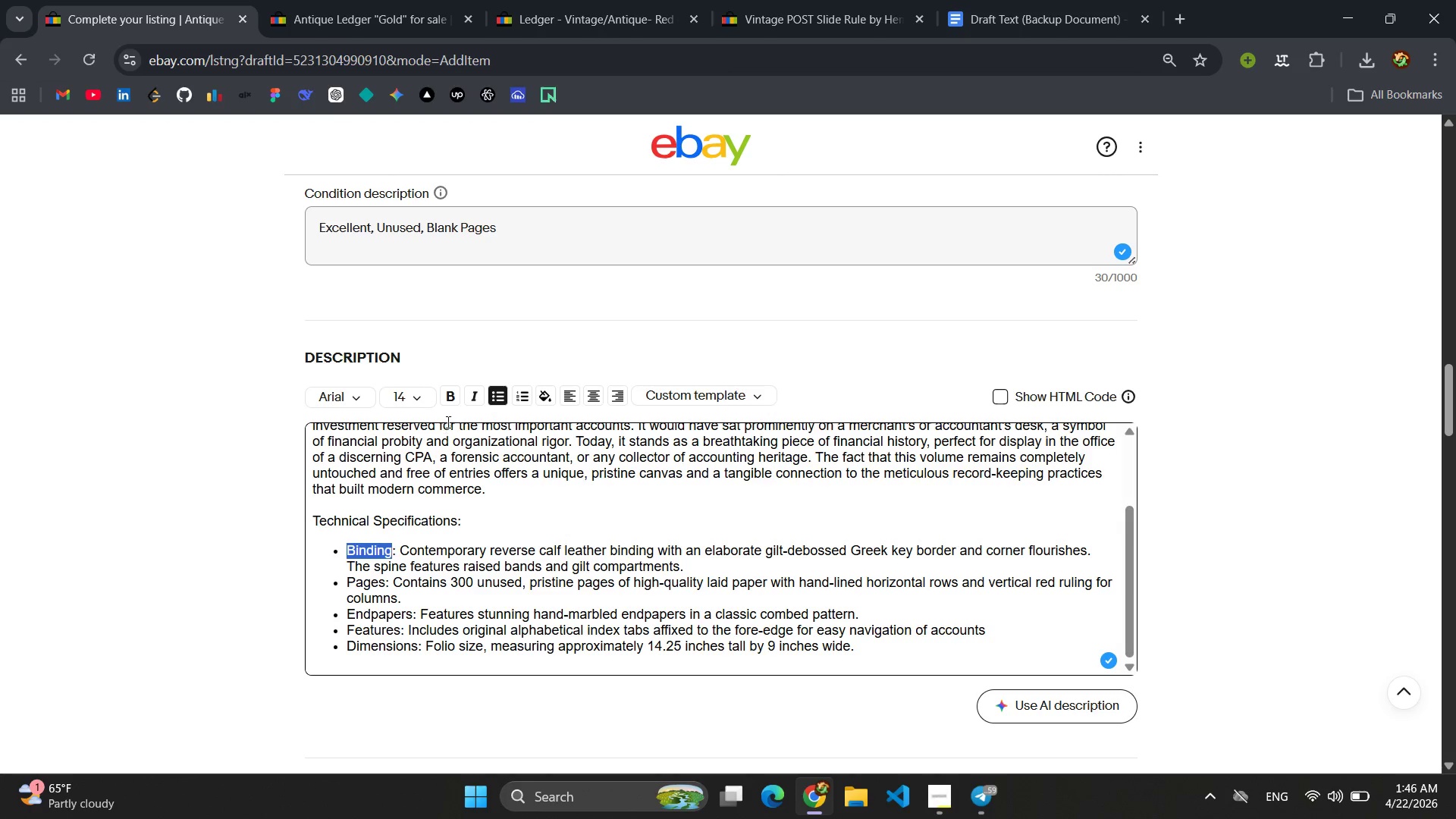 
left_click([450, 403])
 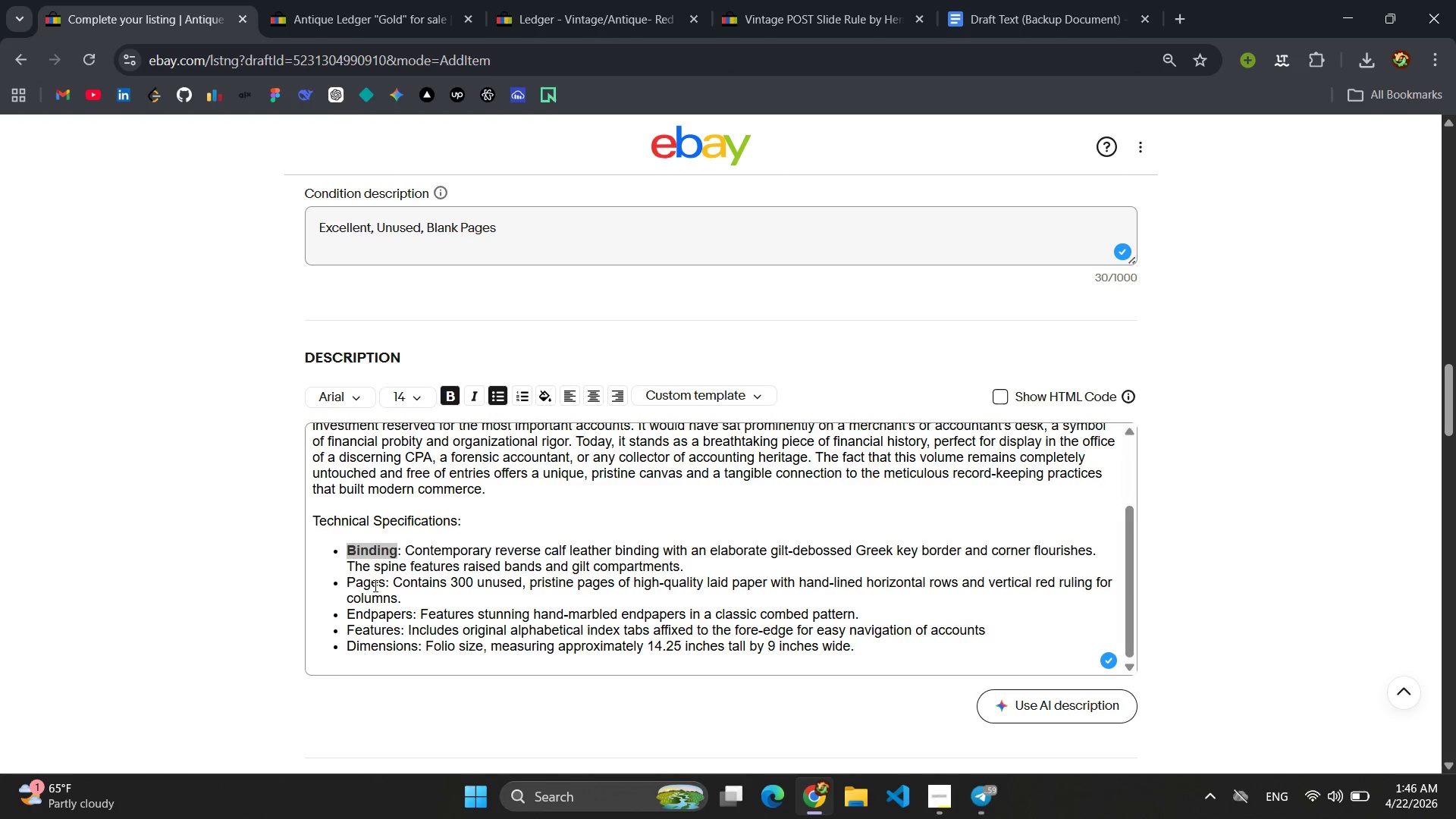 
double_click([366, 578])
 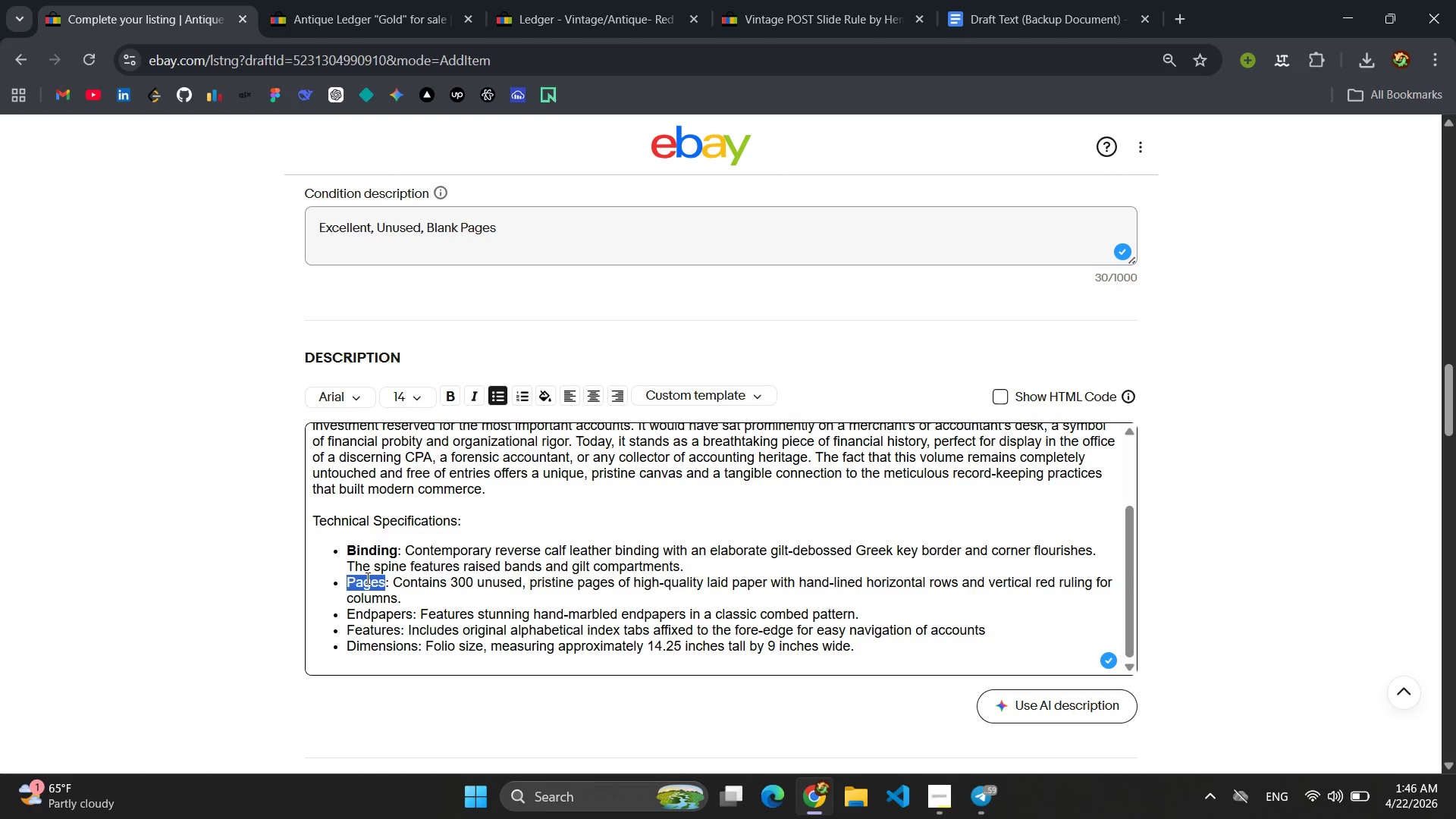 
triple_click([366, 578])
 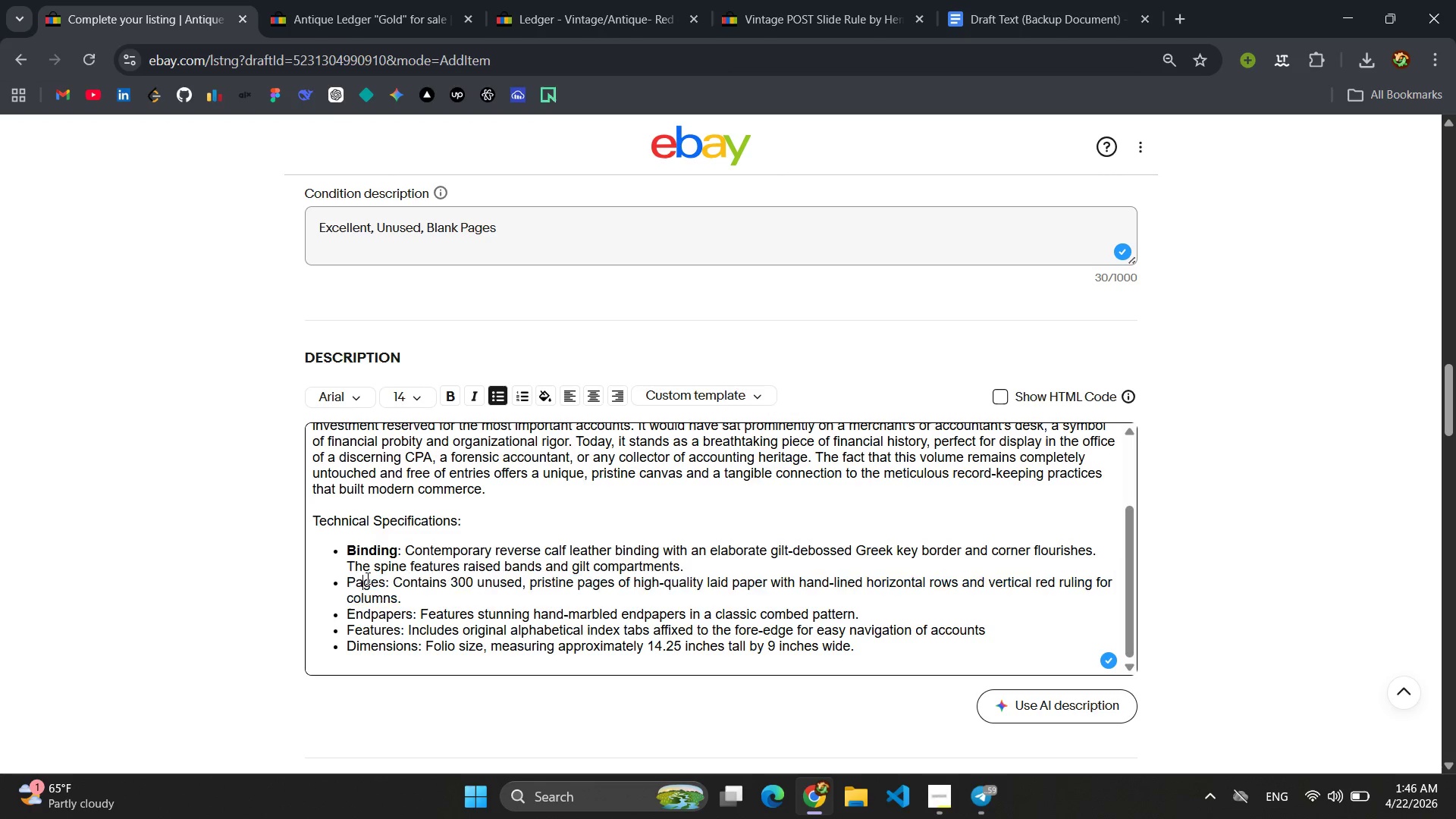 
double_click([366, 578])